 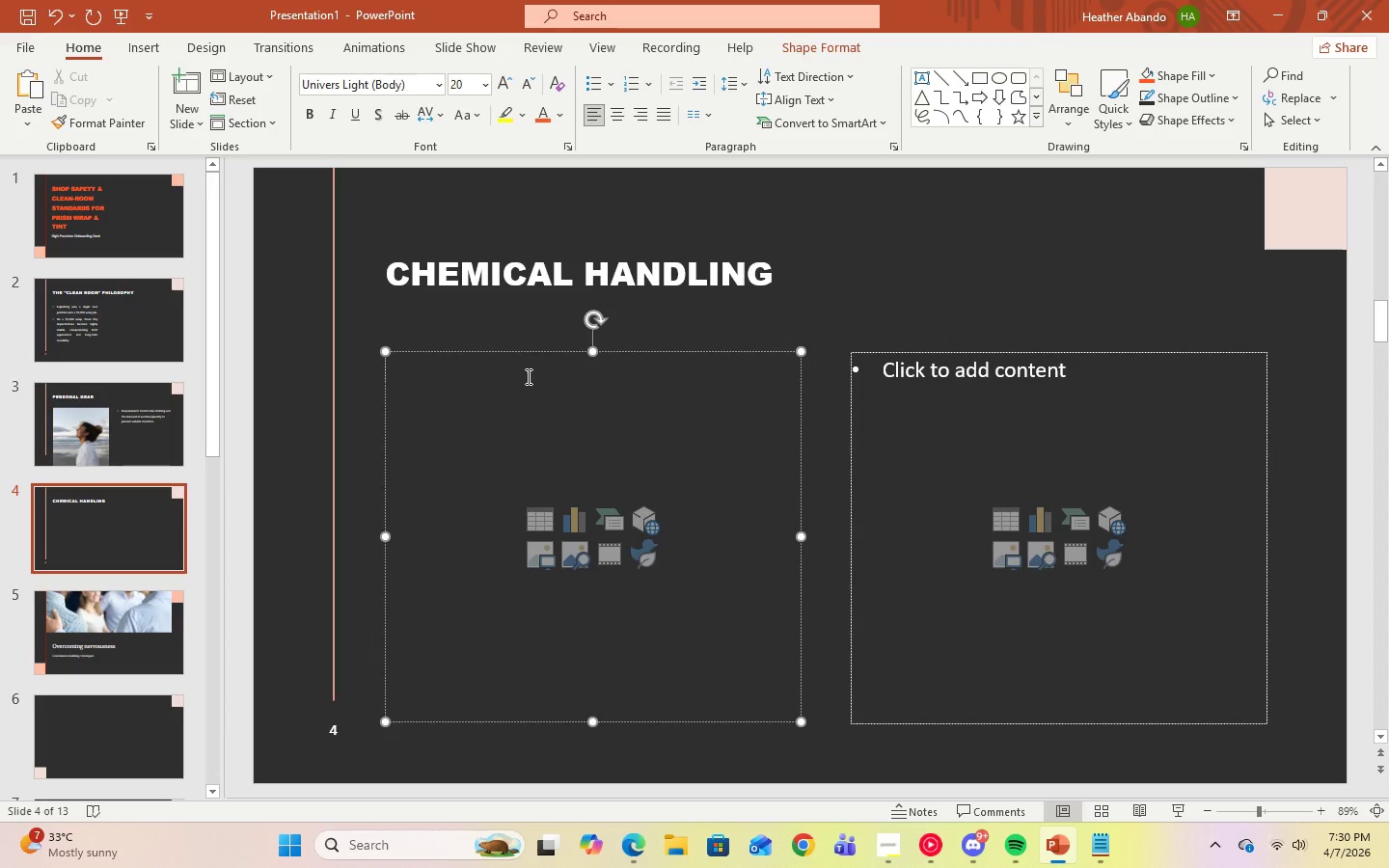 
left_click([608, 86])
 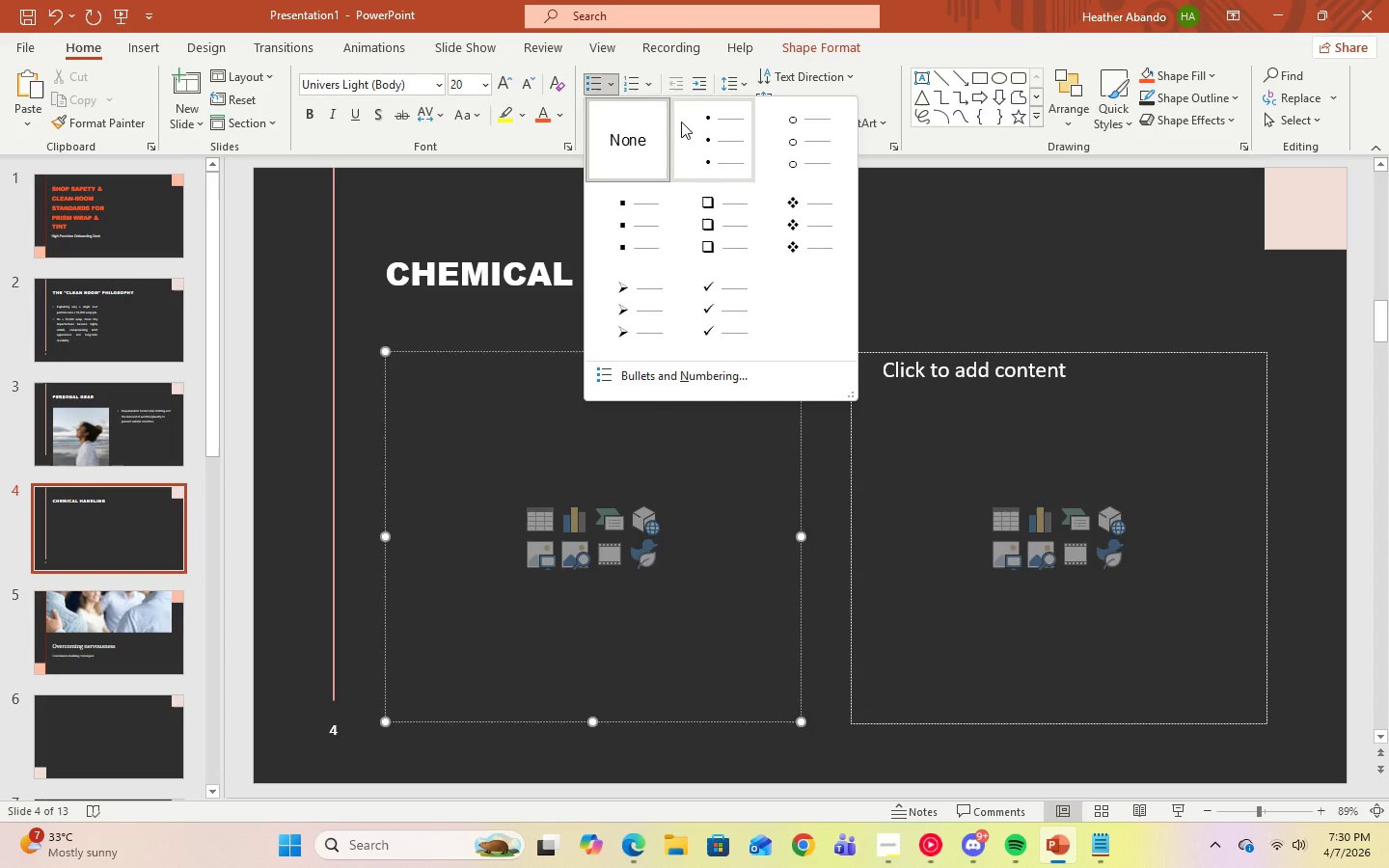 
left_click([705, 124])
 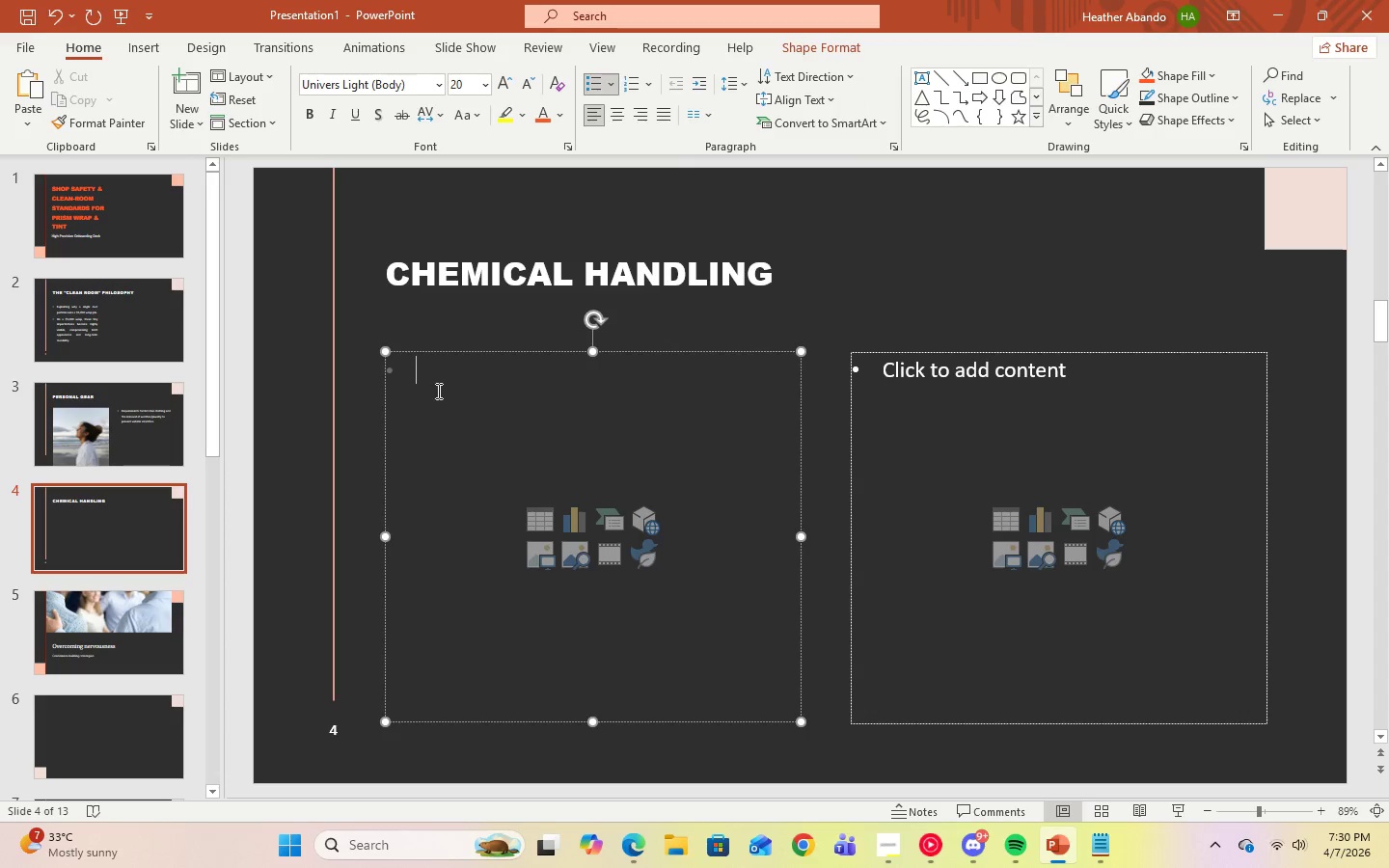 
right_click([426, 379])
 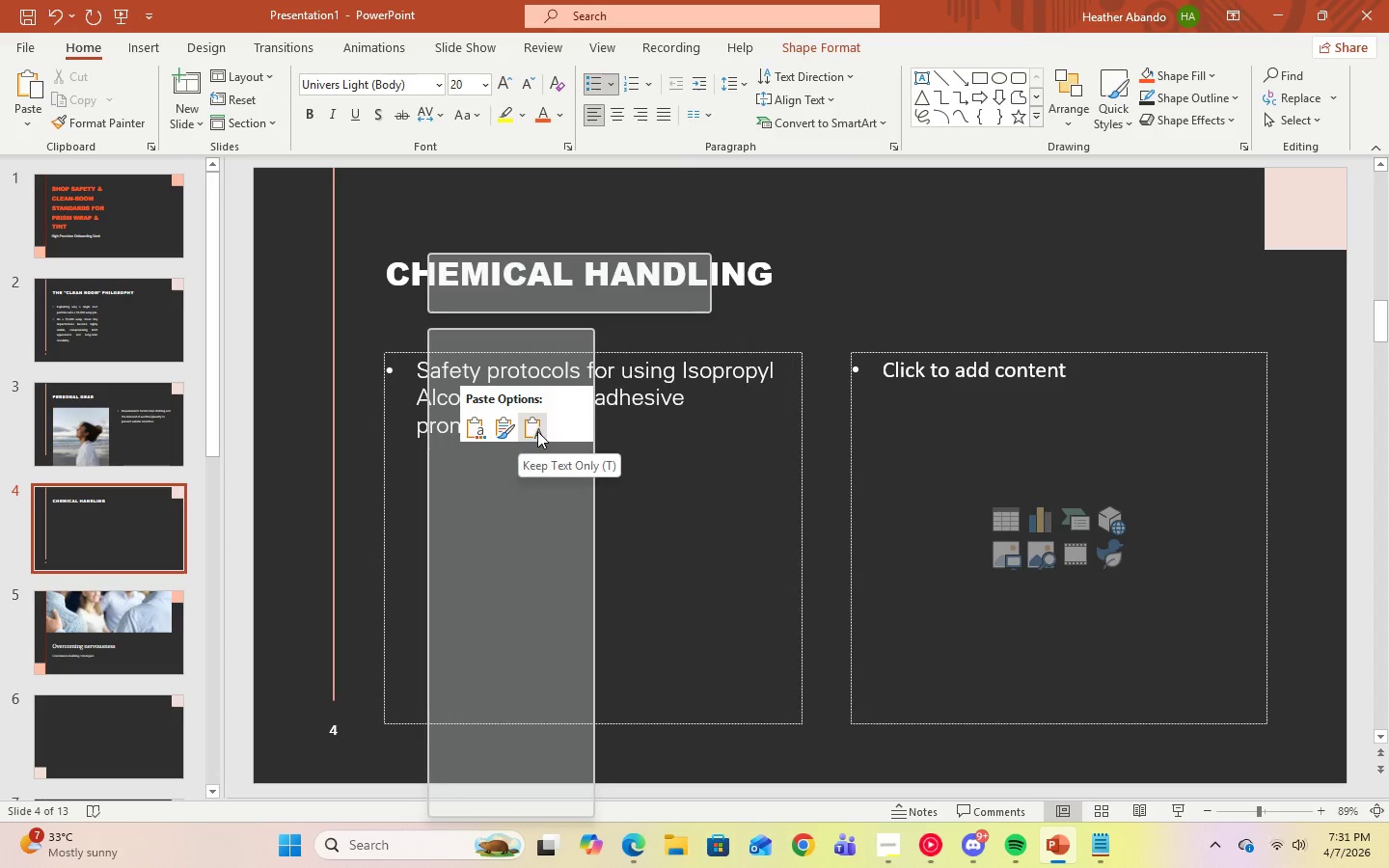 
left_click([537, 431])
 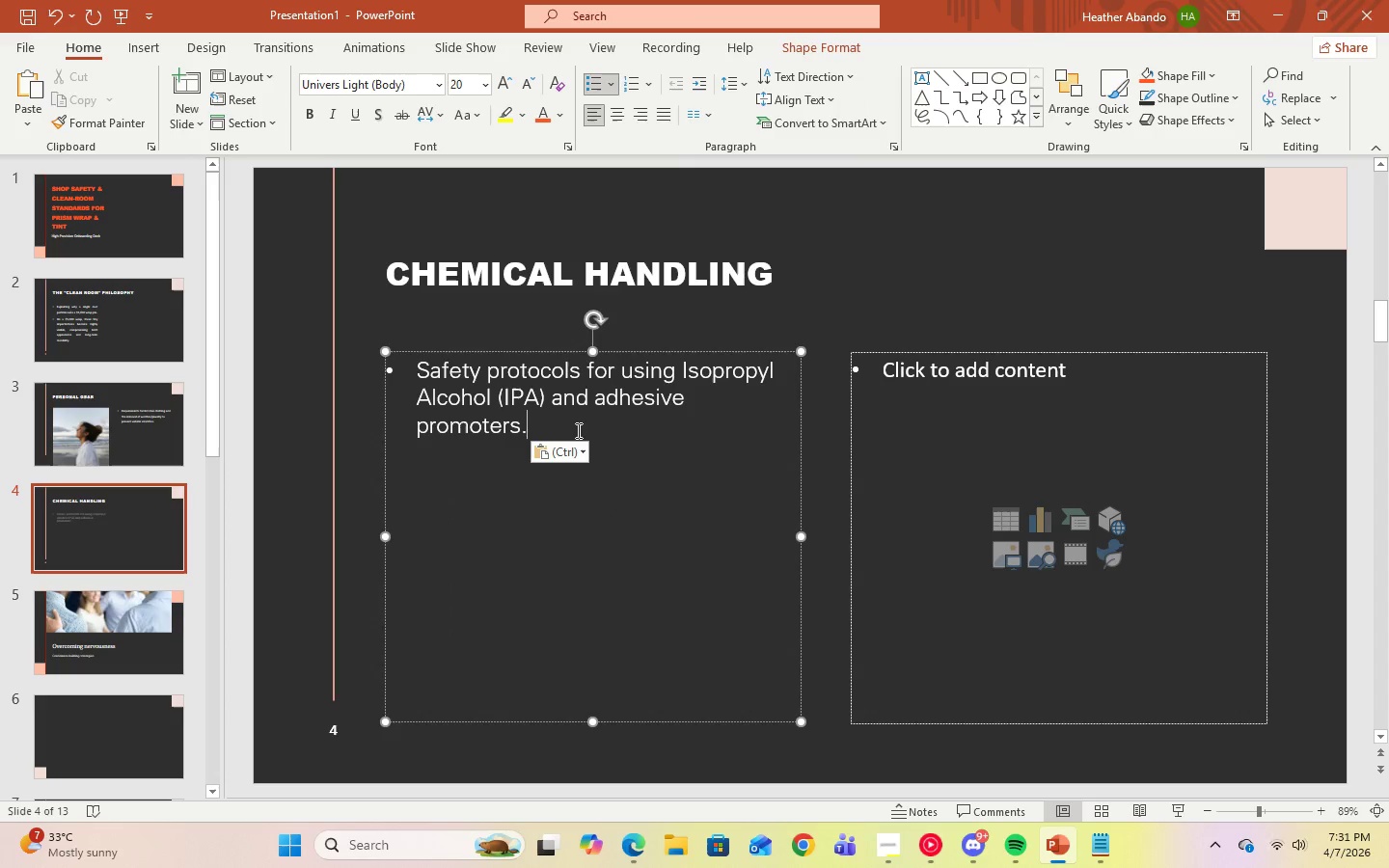 
left_click_drag(start_coordinate=[577, 430], to_coordinate=[430, 373])
 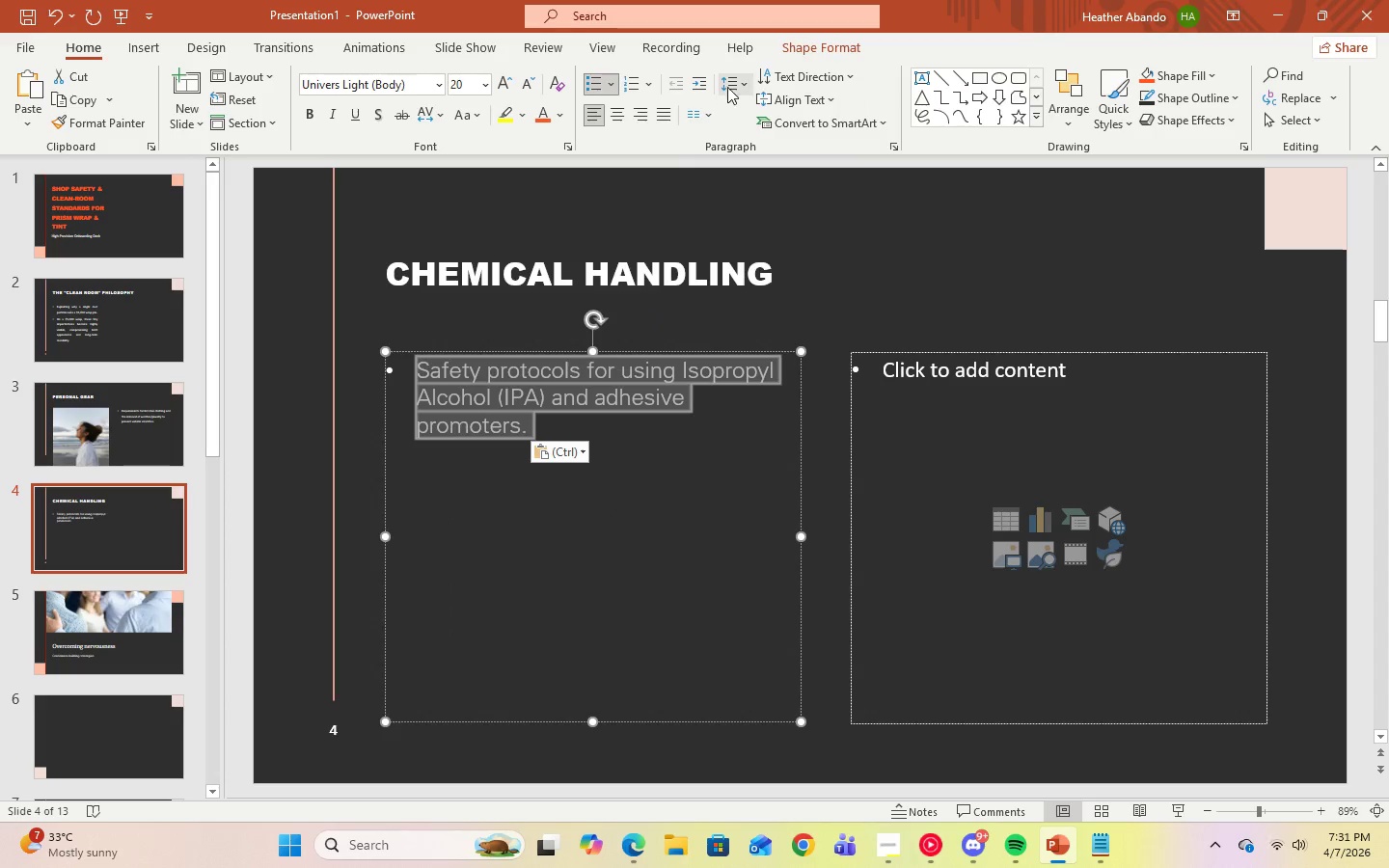 
left_click([737, 89])
 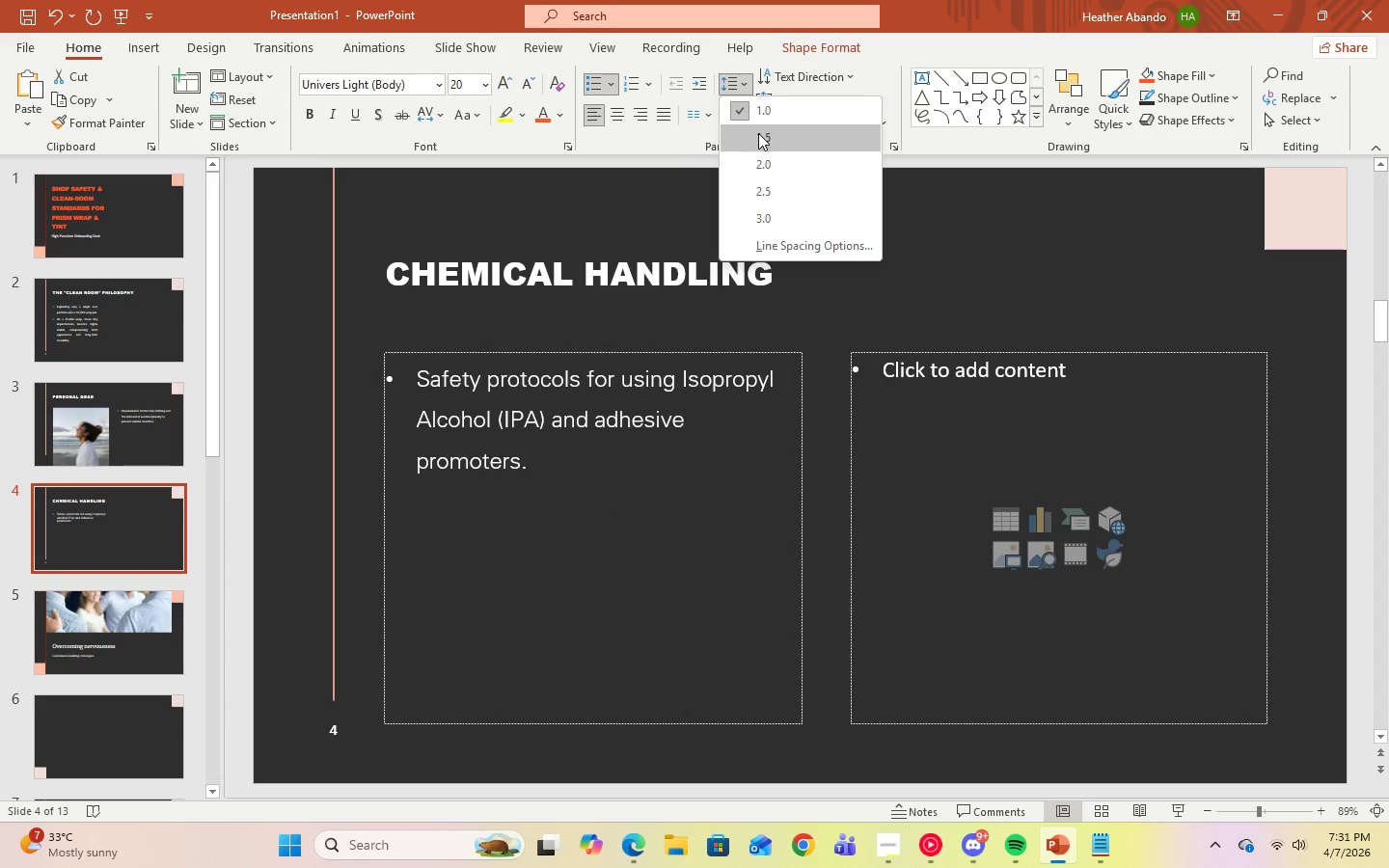 
left_click([758, 133])
 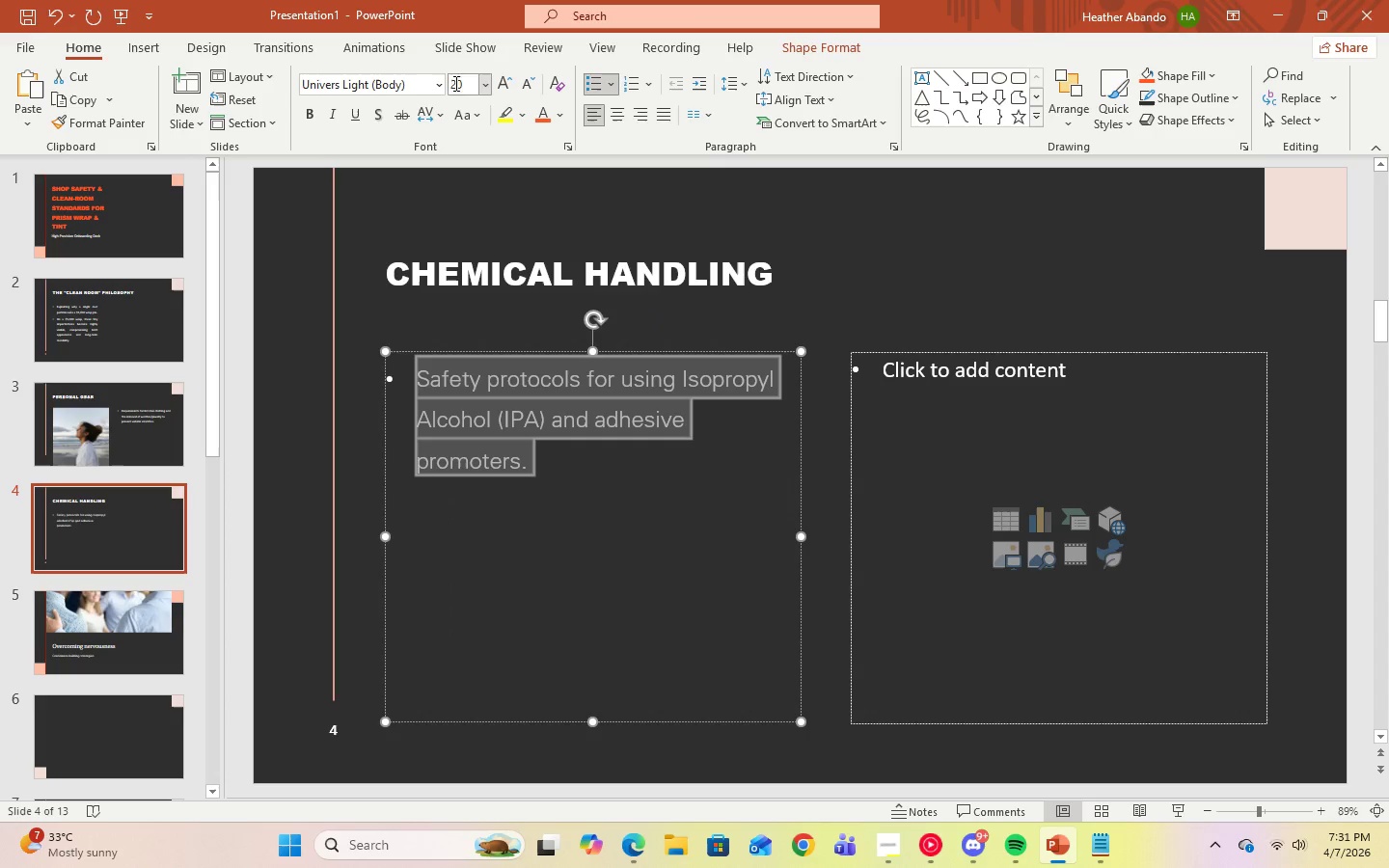 
left_click([436, 84])
 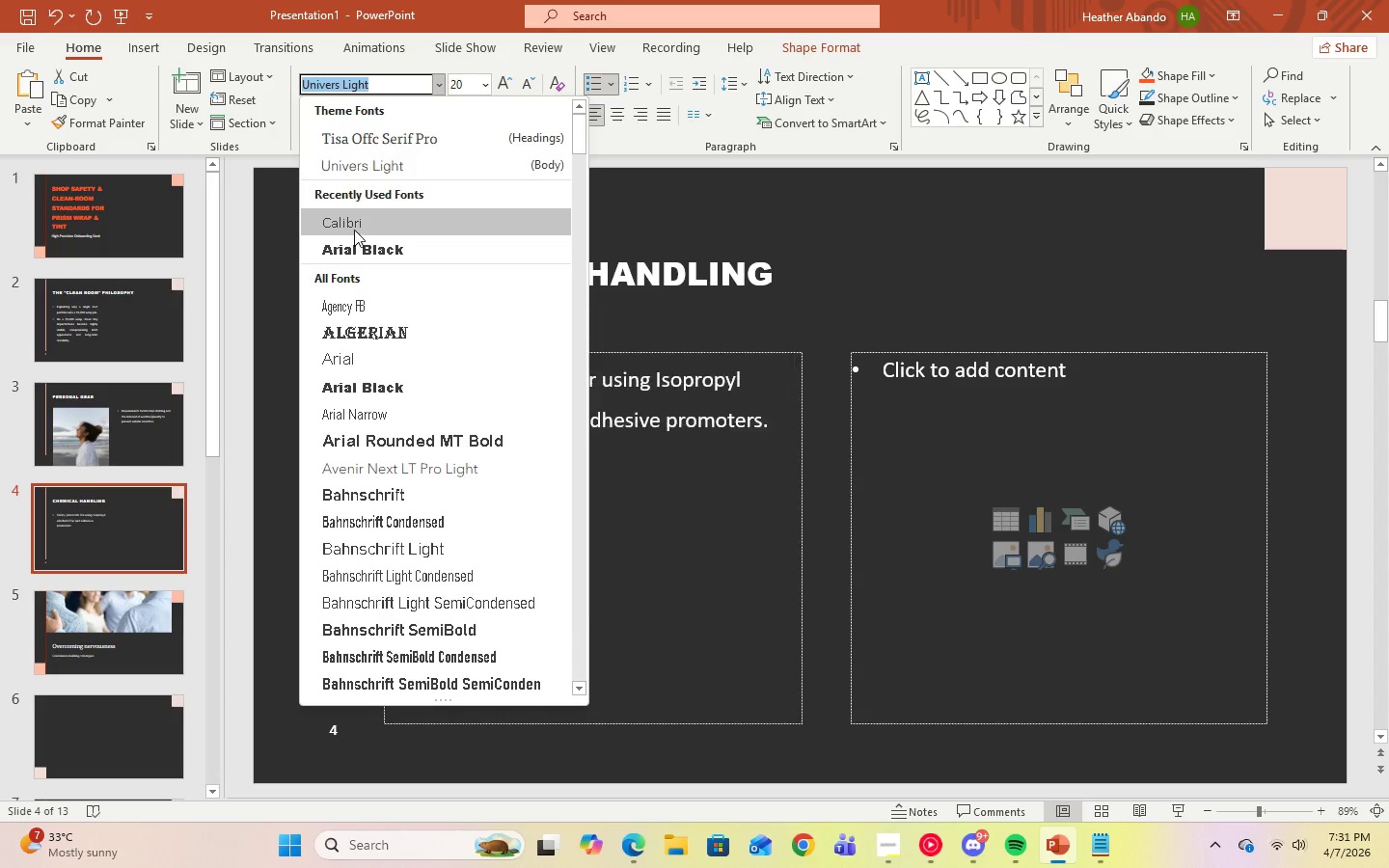 
left_click([353, 226])
 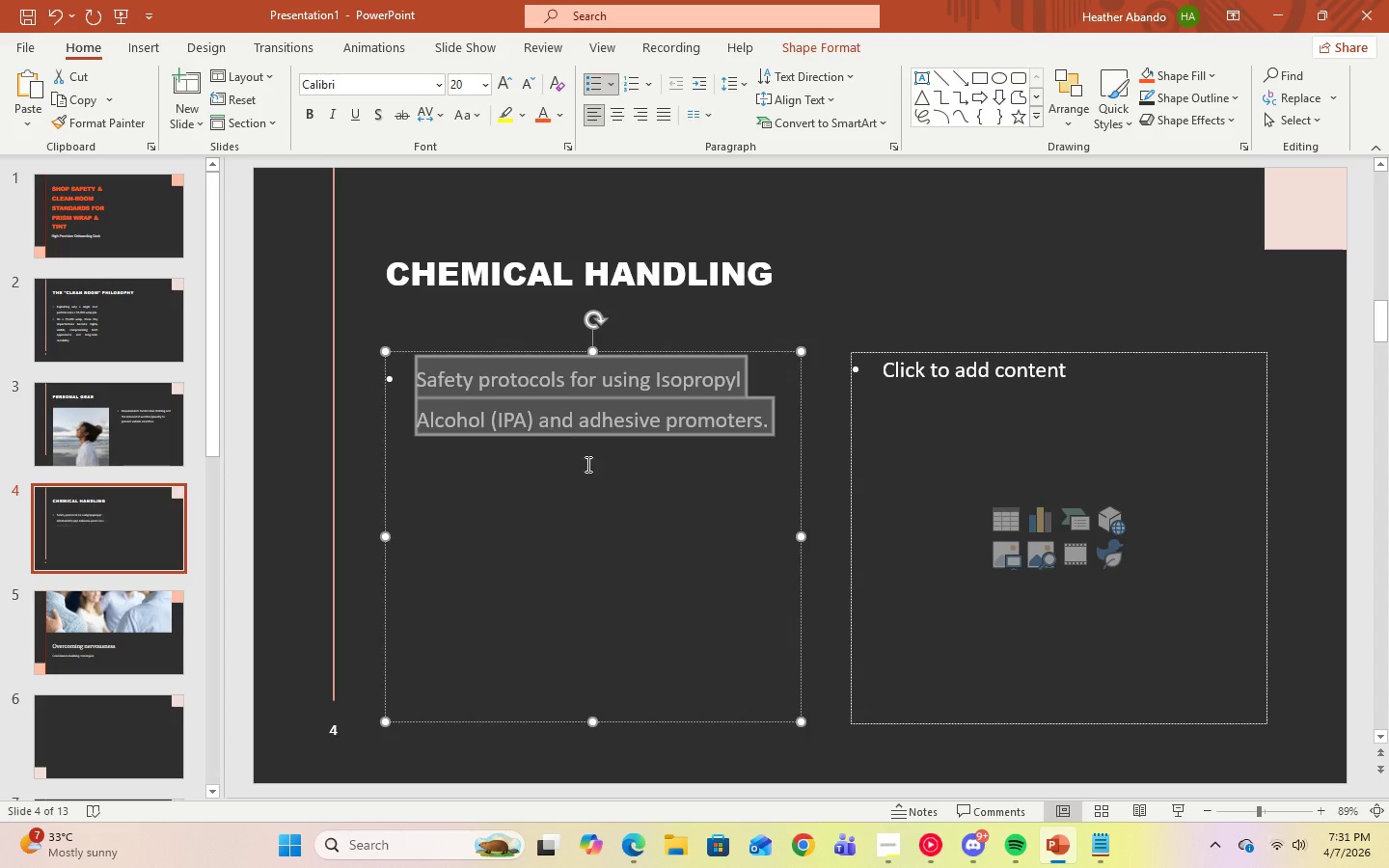 
left_click([608, 463])
 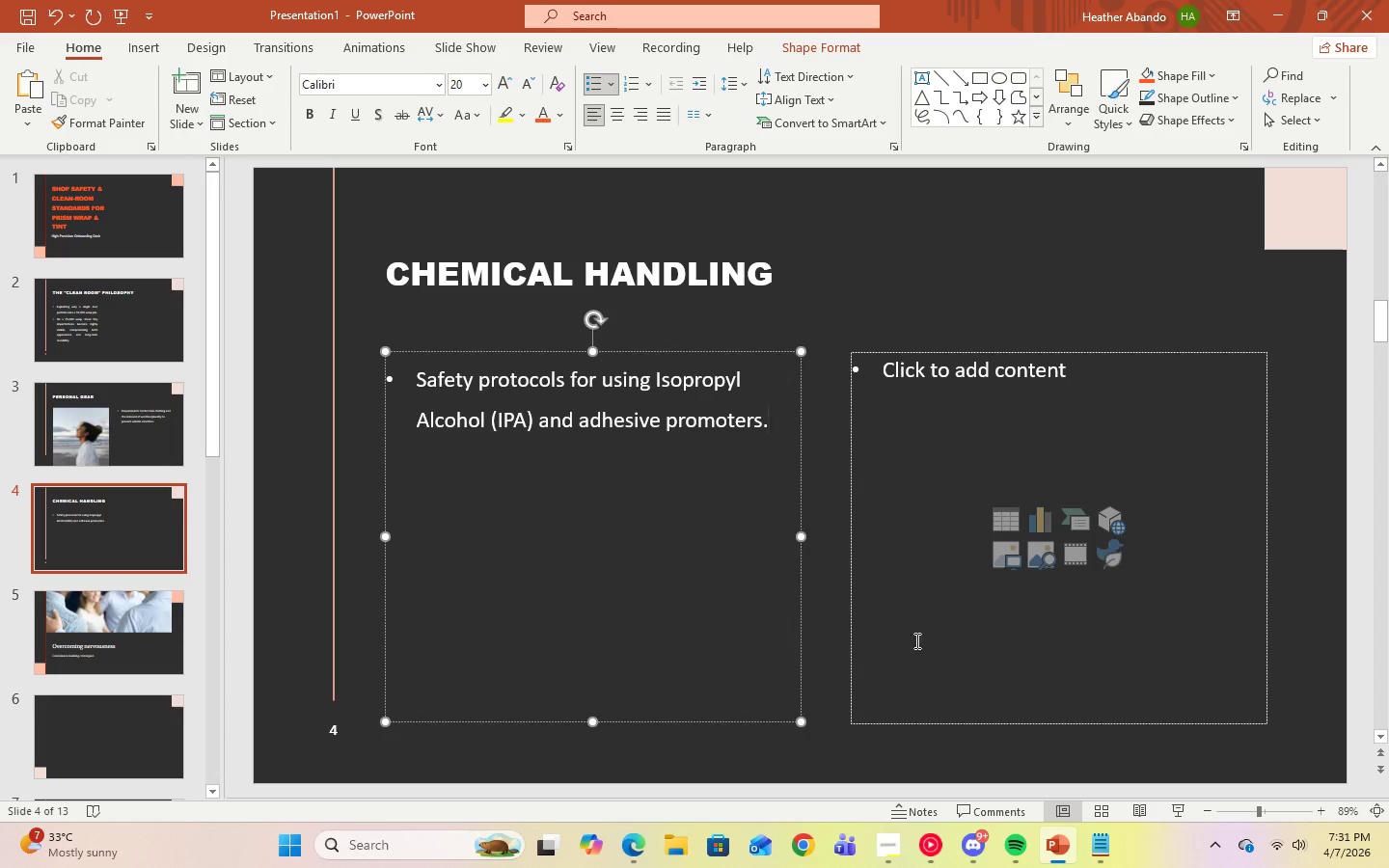 
left_click([1105, 841])
 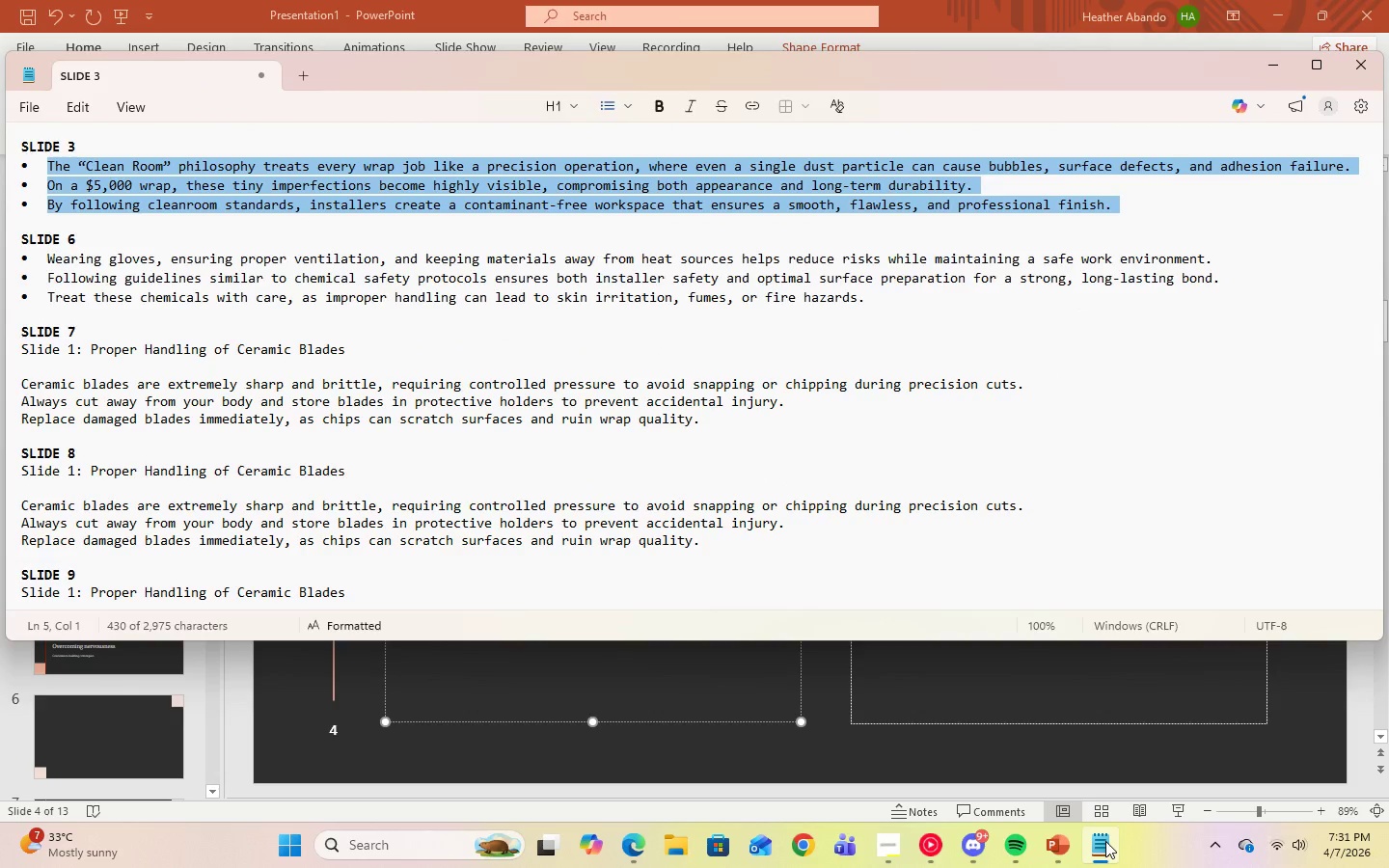 
wait(7.06)
 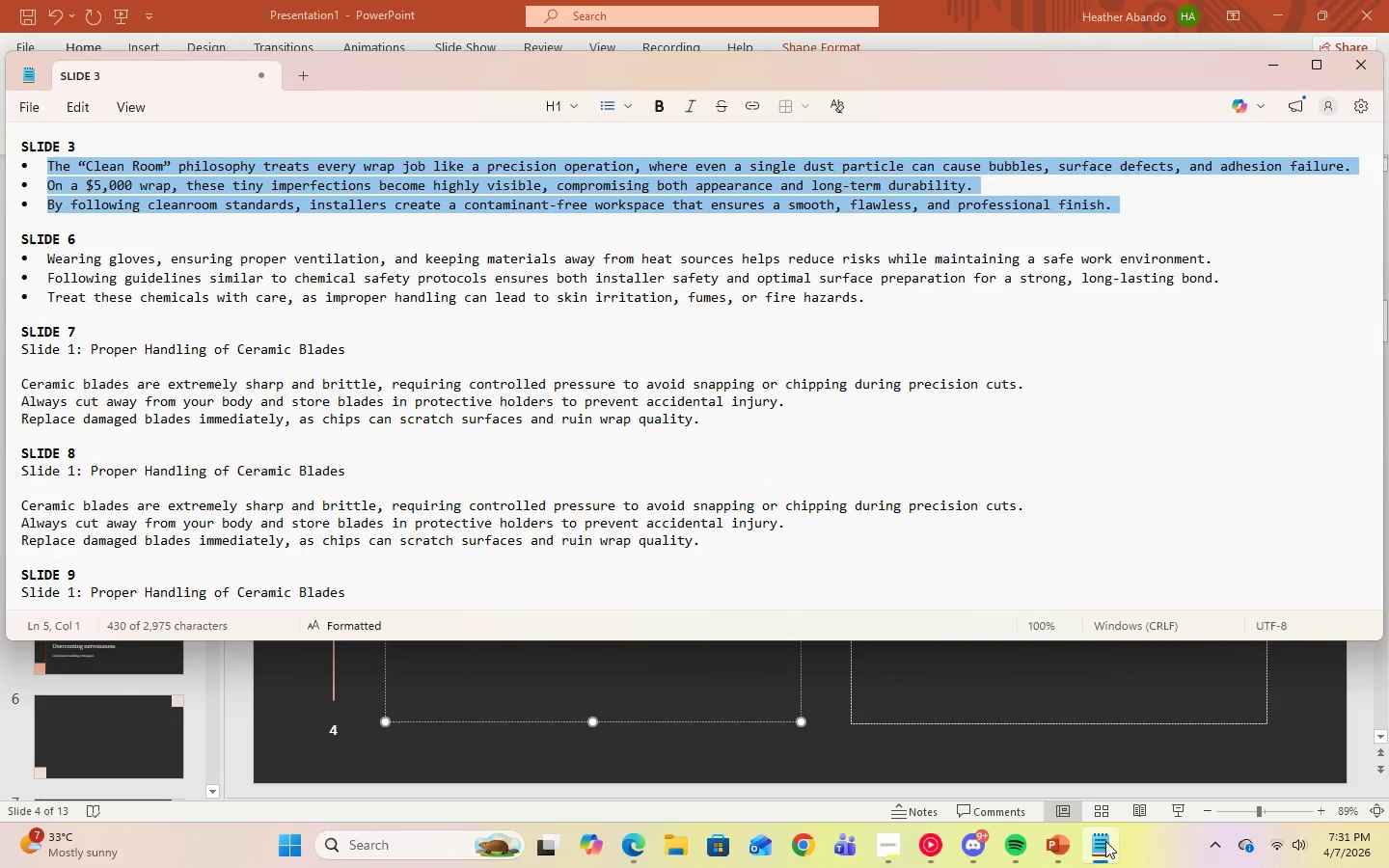 
left_click_drag(start_coordinate=[48, 295], to_coordinate=[881, 297])
 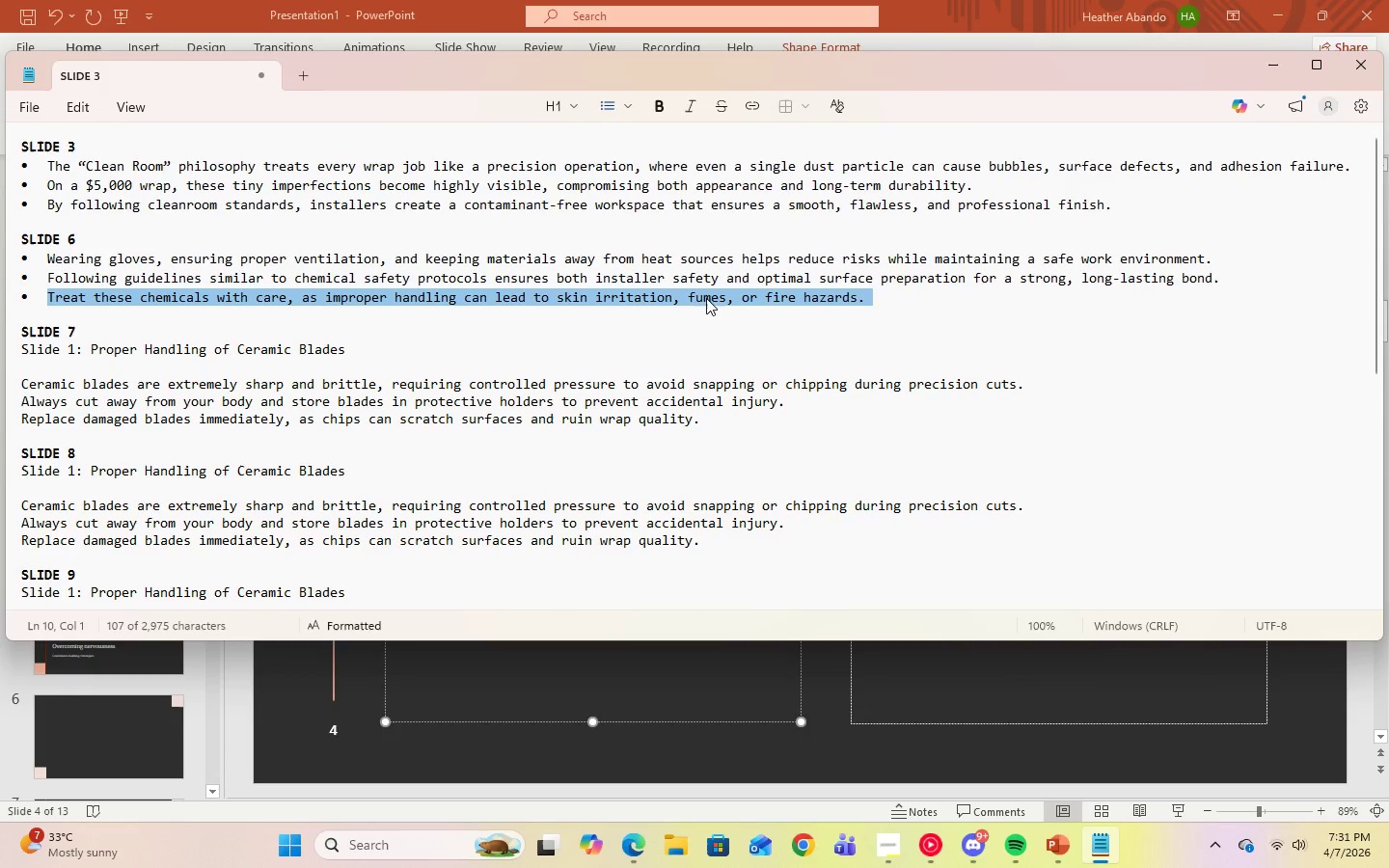 
right_click([704, 295])
 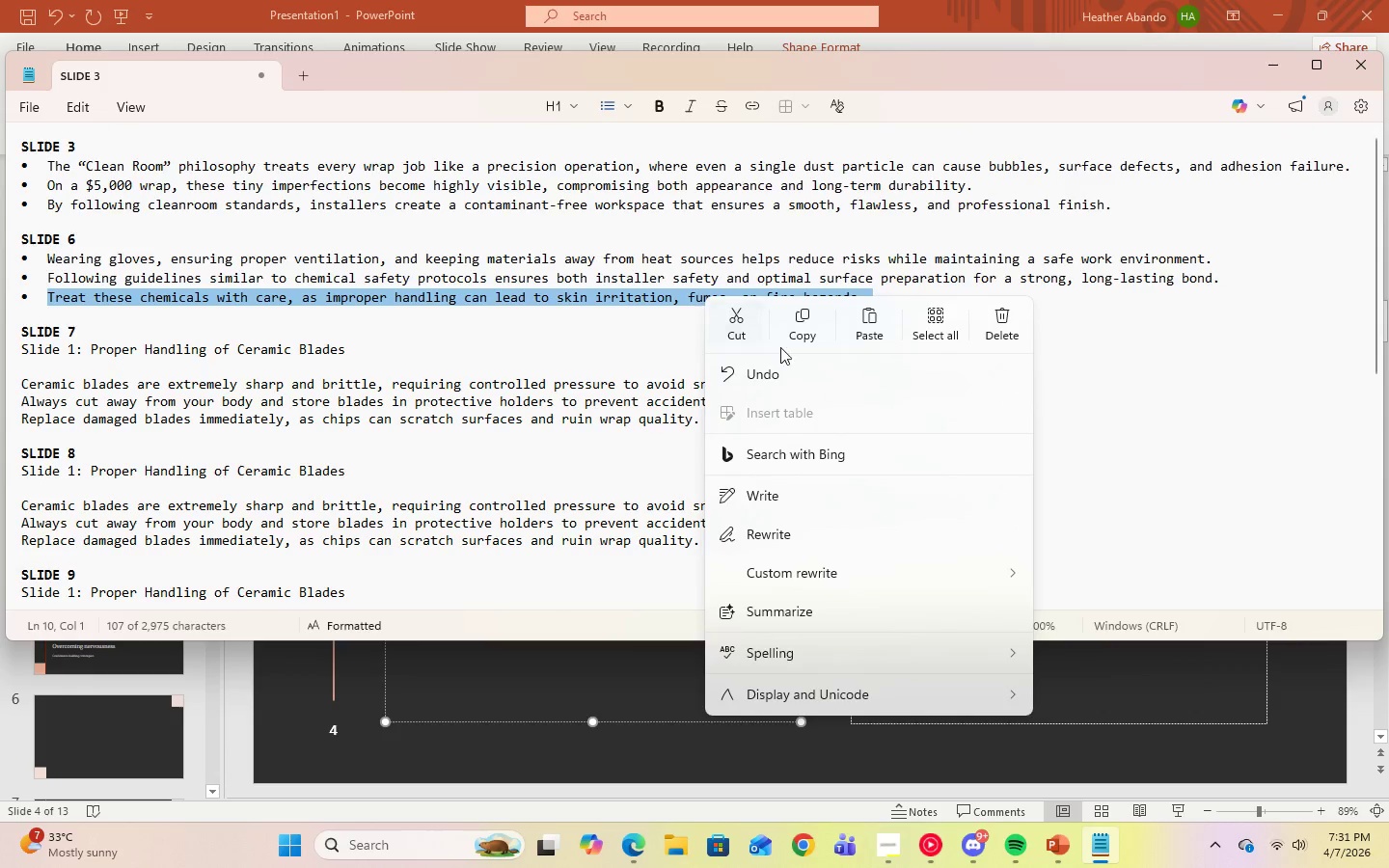 
left_click([790, 331])
 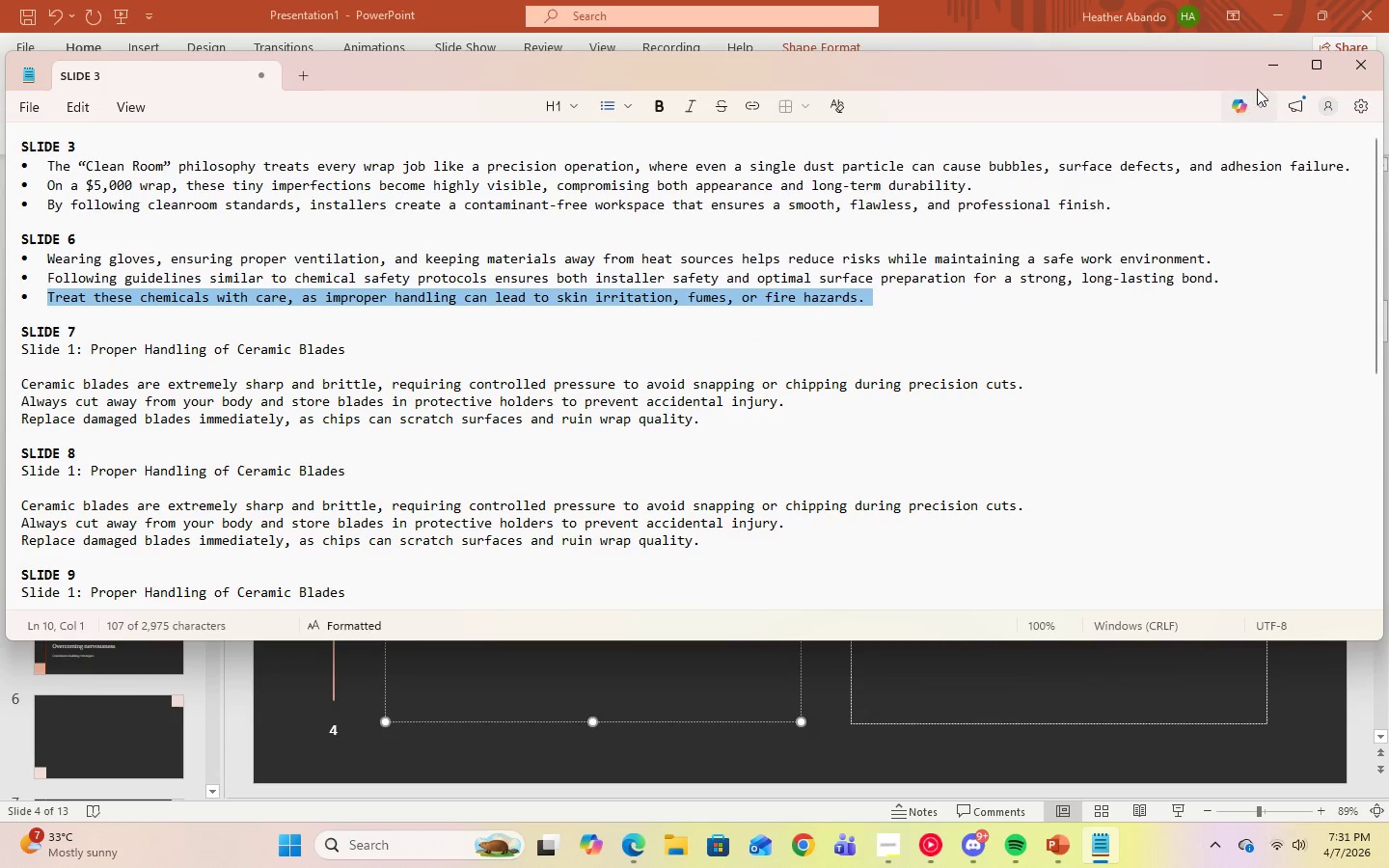 
left_click([1267, 68])
 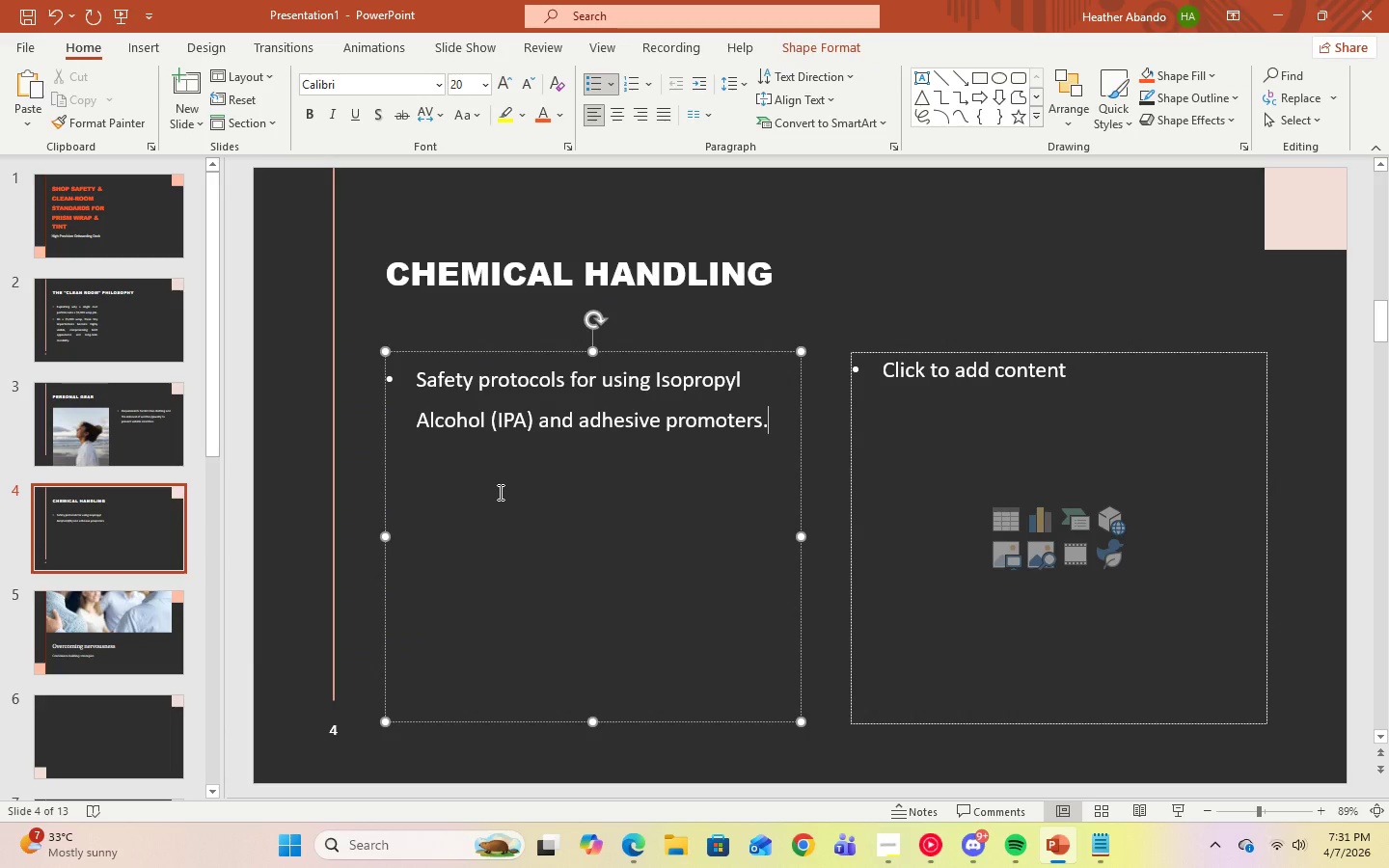 
key(Enter)
 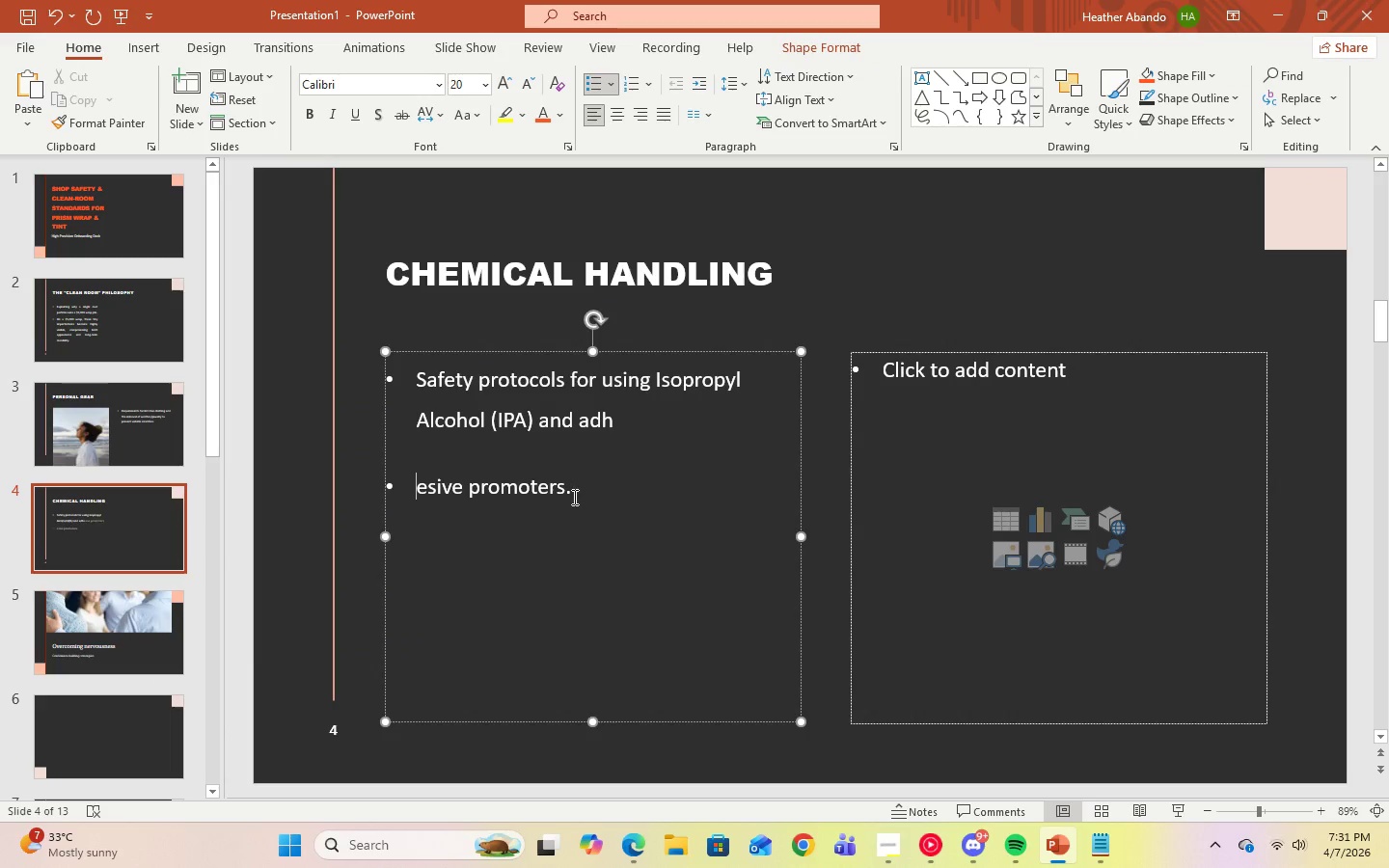 
left_click_drag(start_coordinate=[573, 487], to_coordinate=[442, 482])
 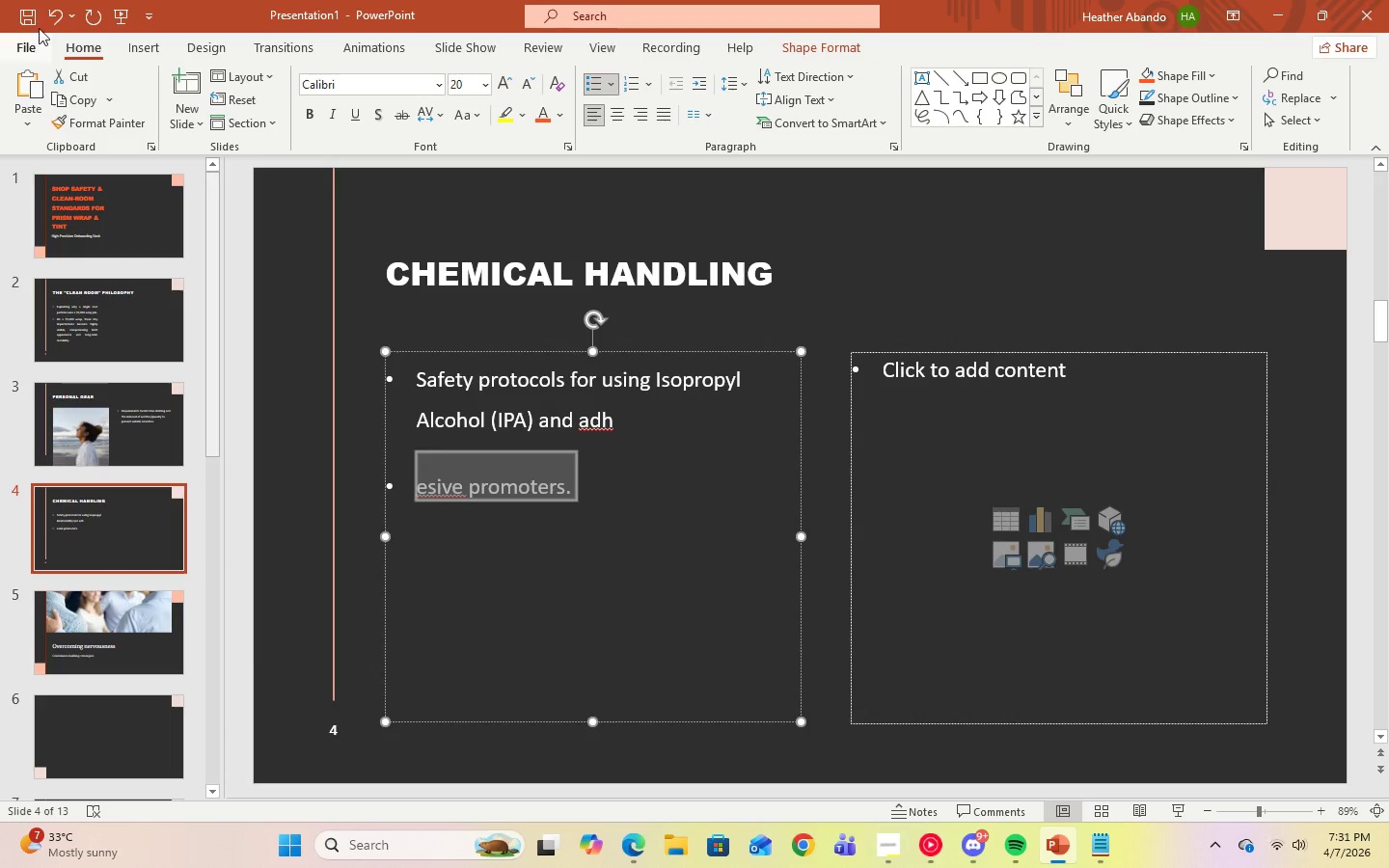 
left_click([50, 23])
 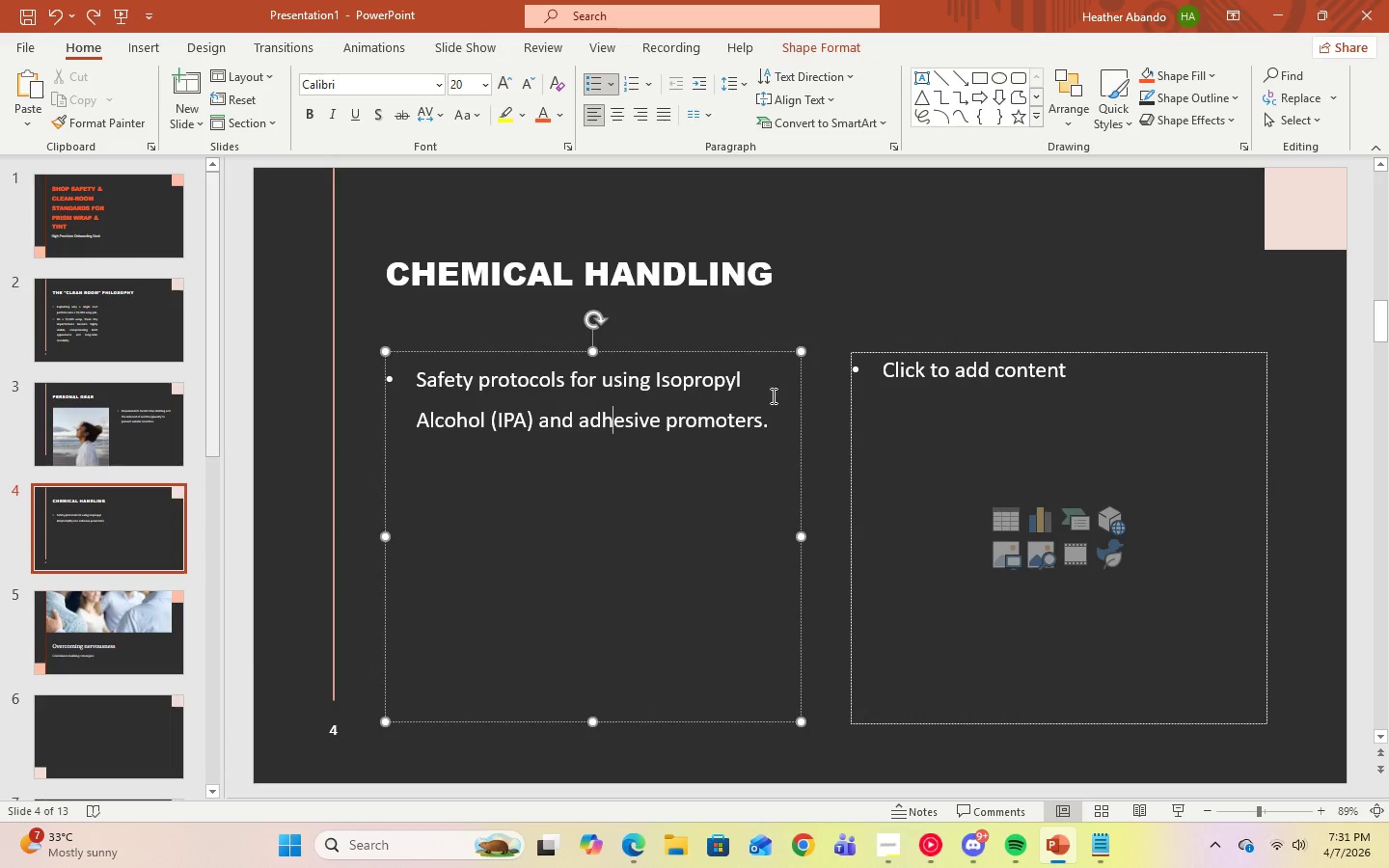 
left_click([785, 425])
 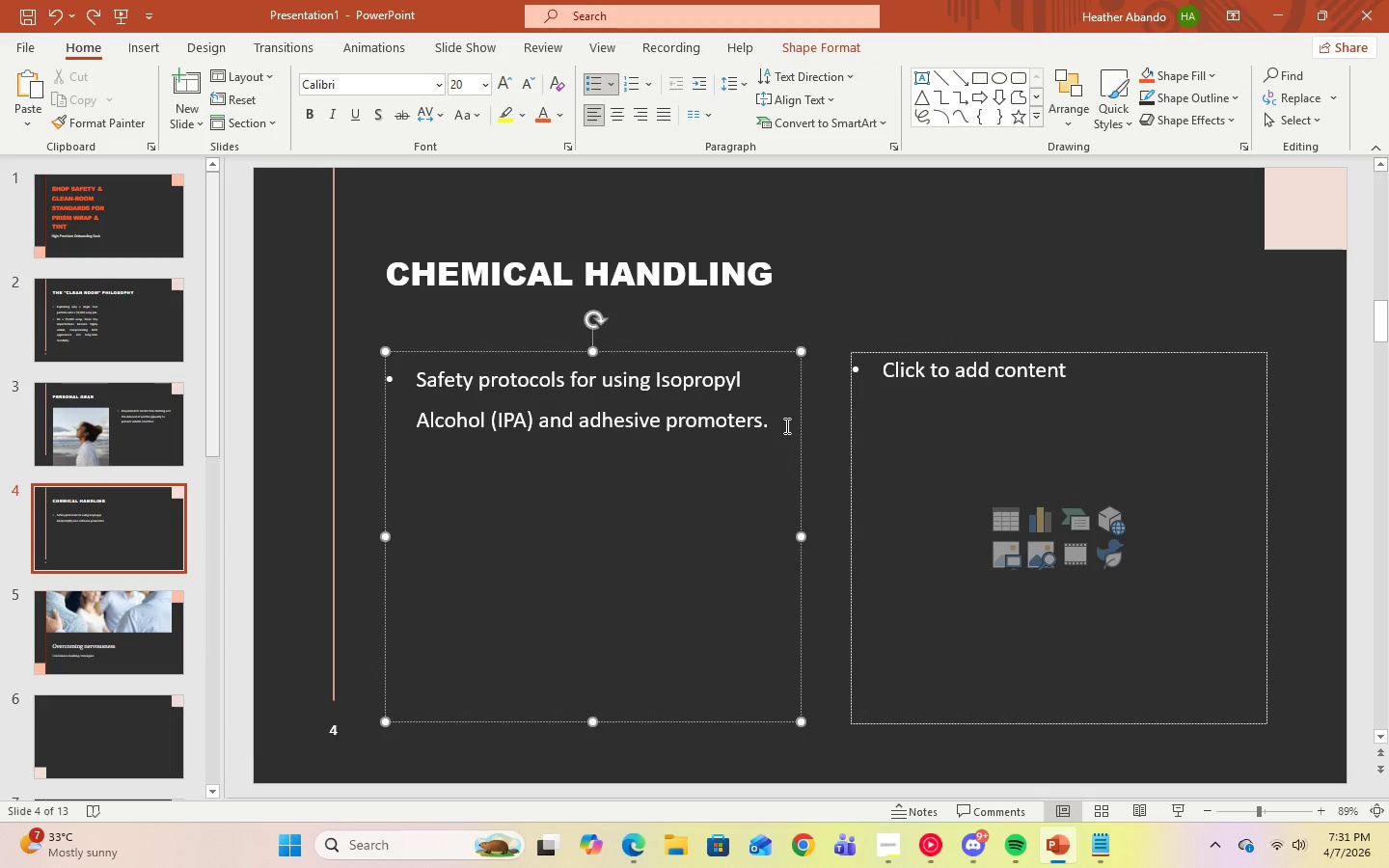 
key(Enter)
 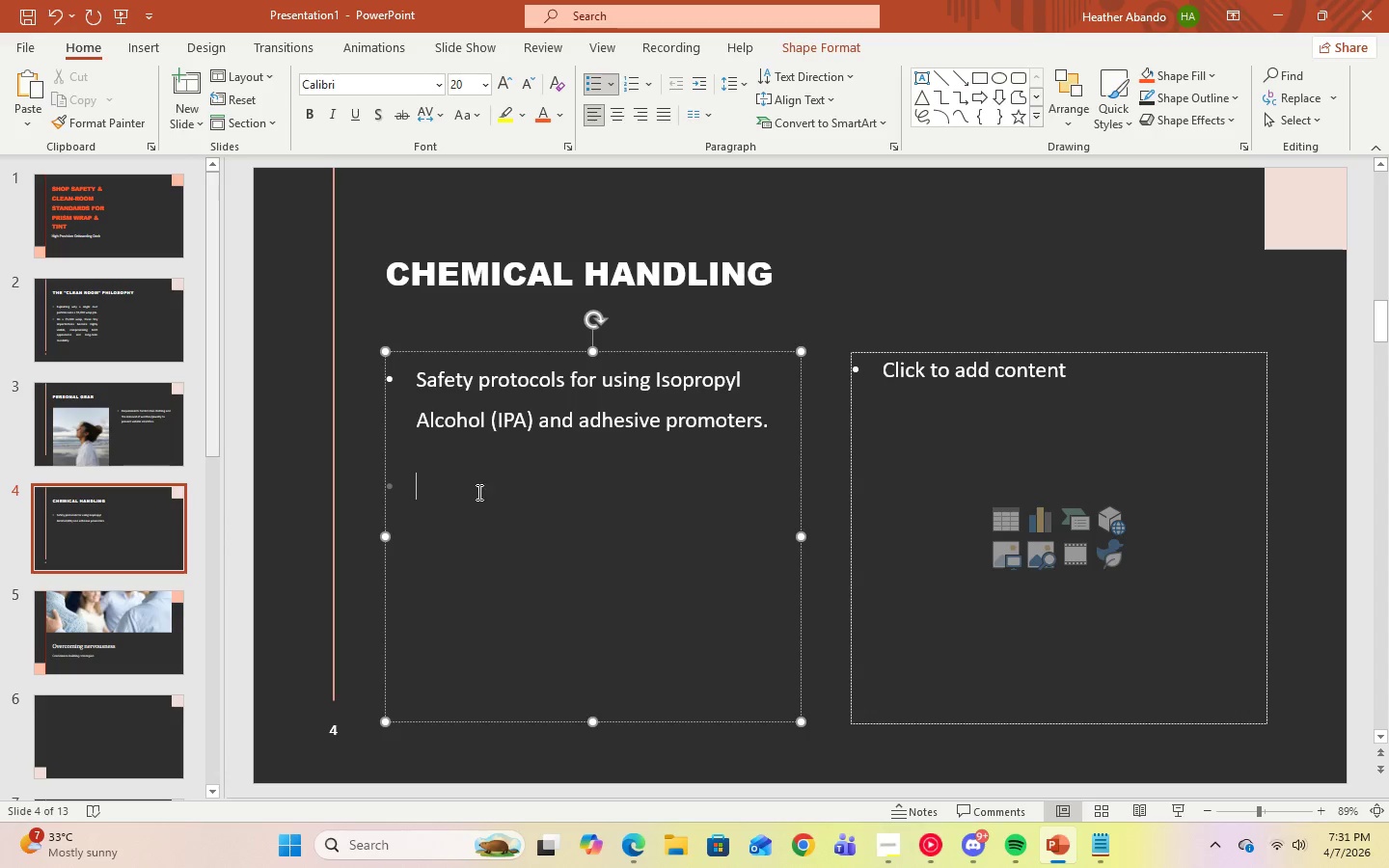 
right_click([449, 486])
 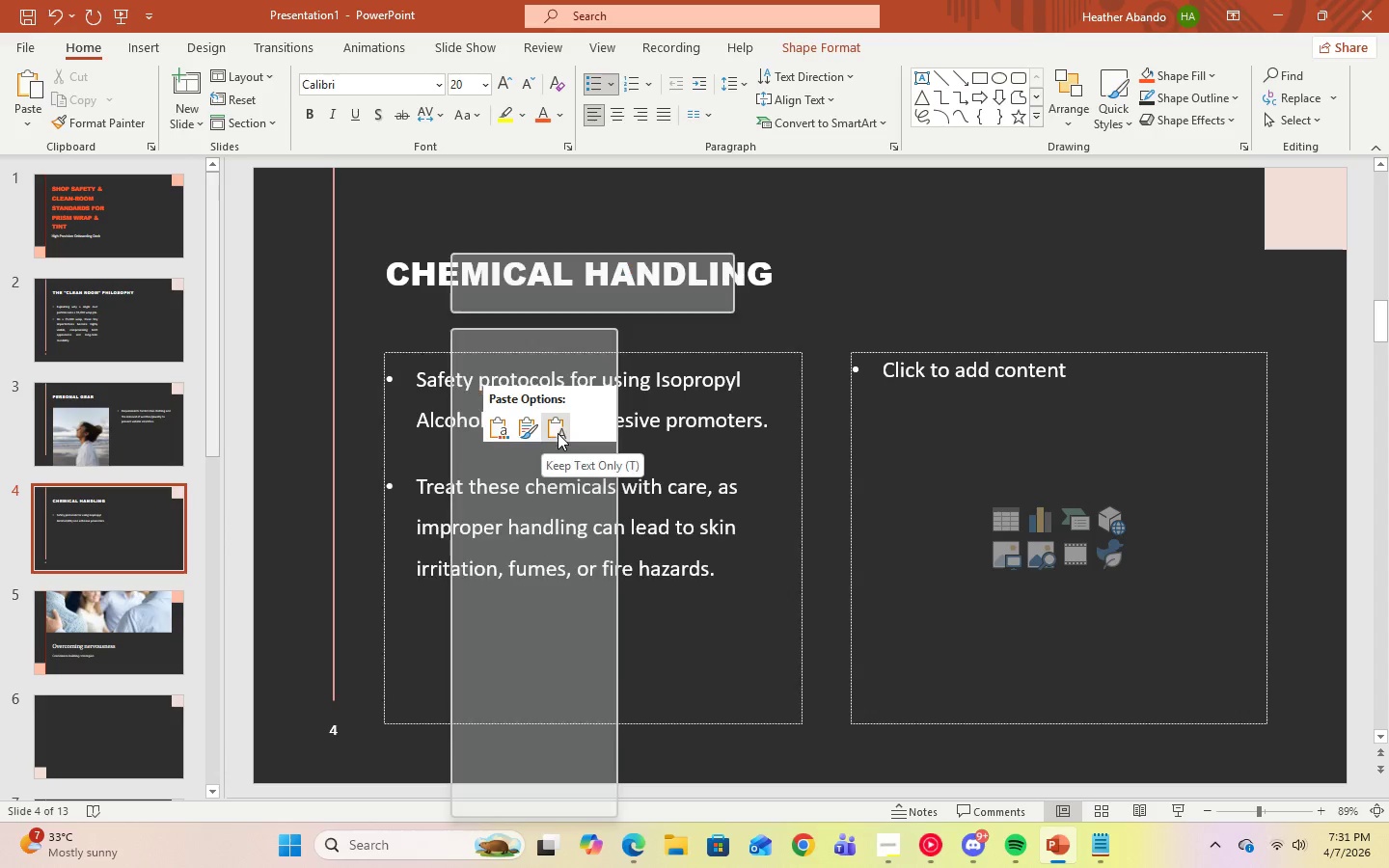 
left_click([558, 433])
 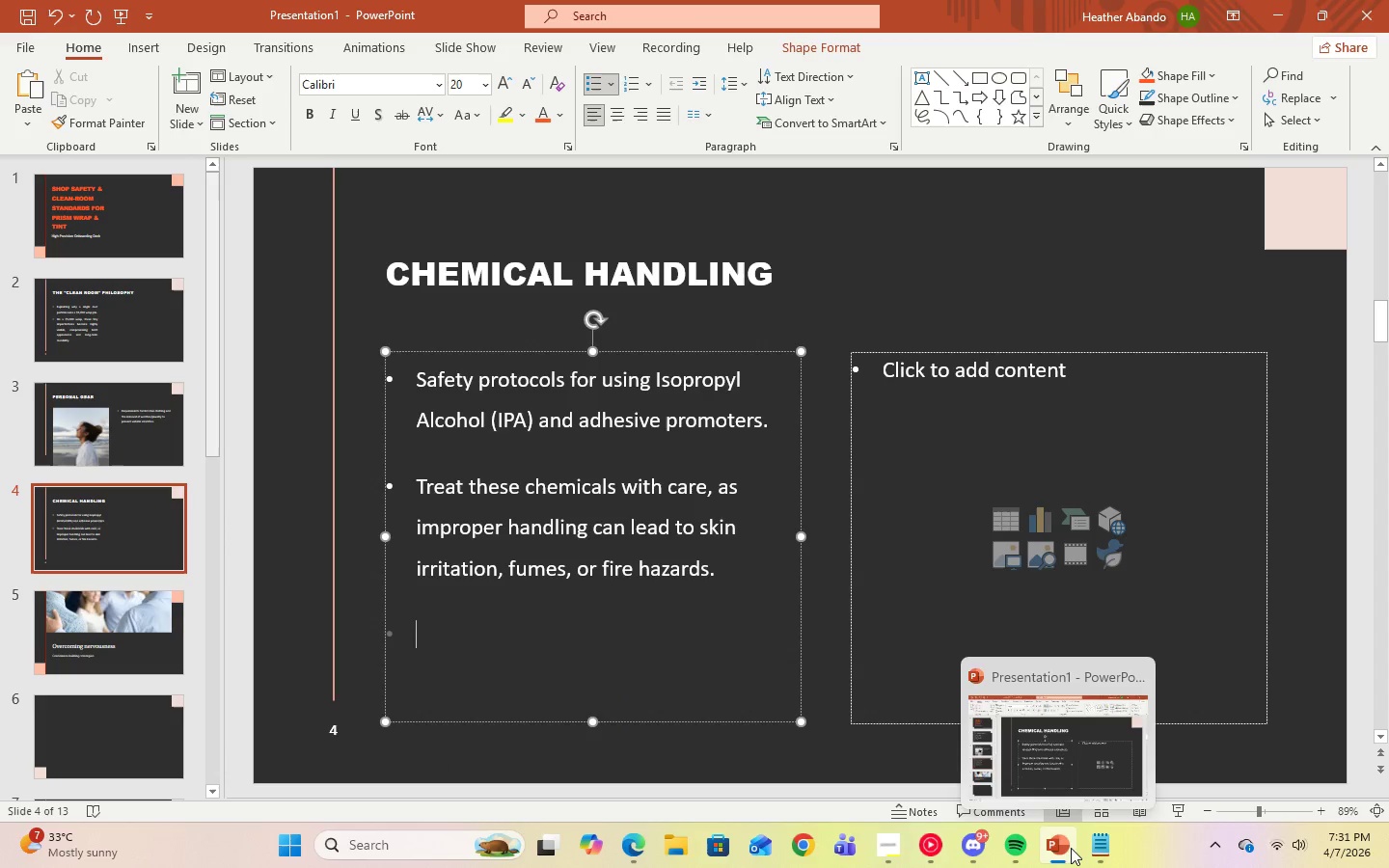 
wait(6.02)
 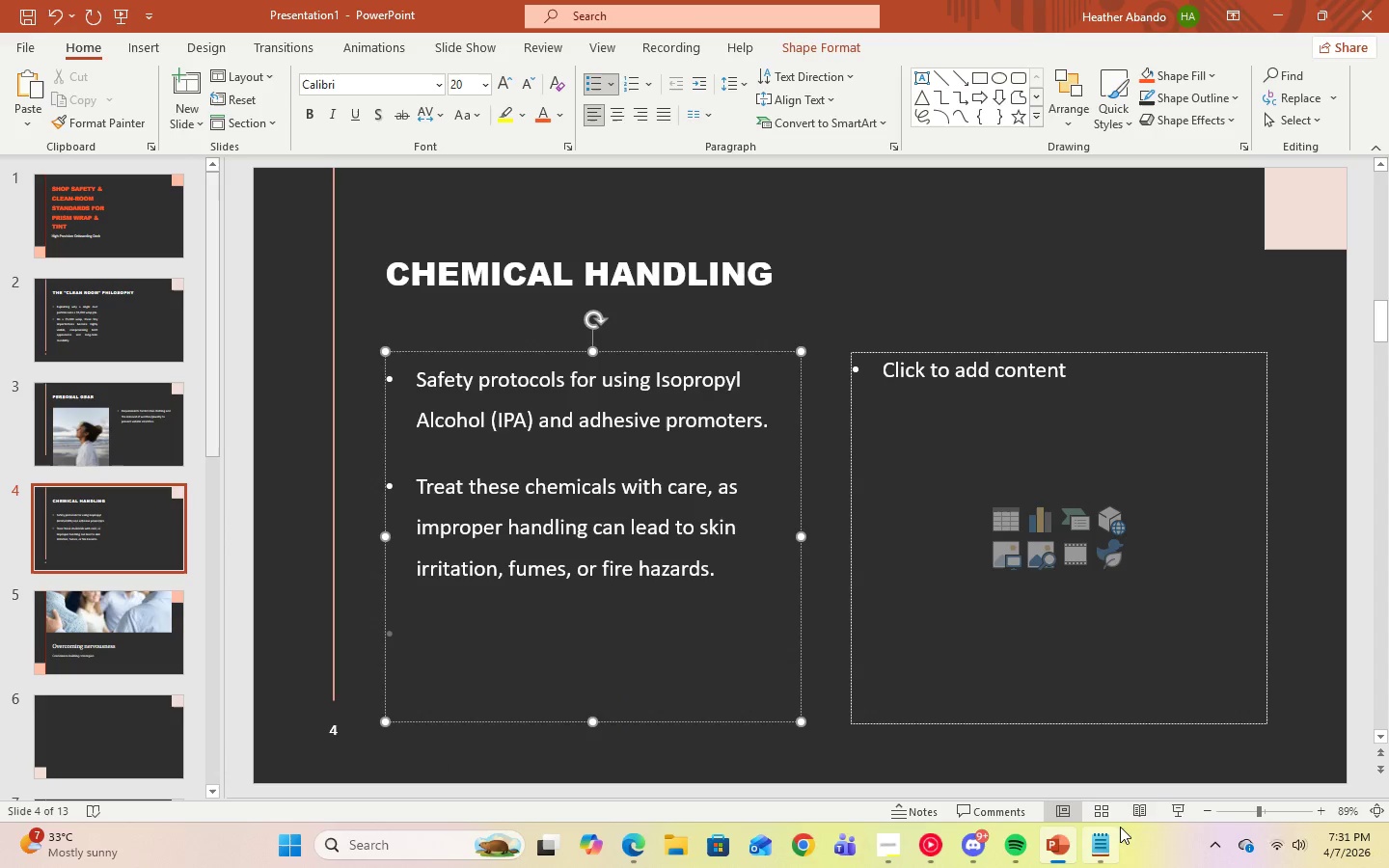 
left_click([1106, 843])
 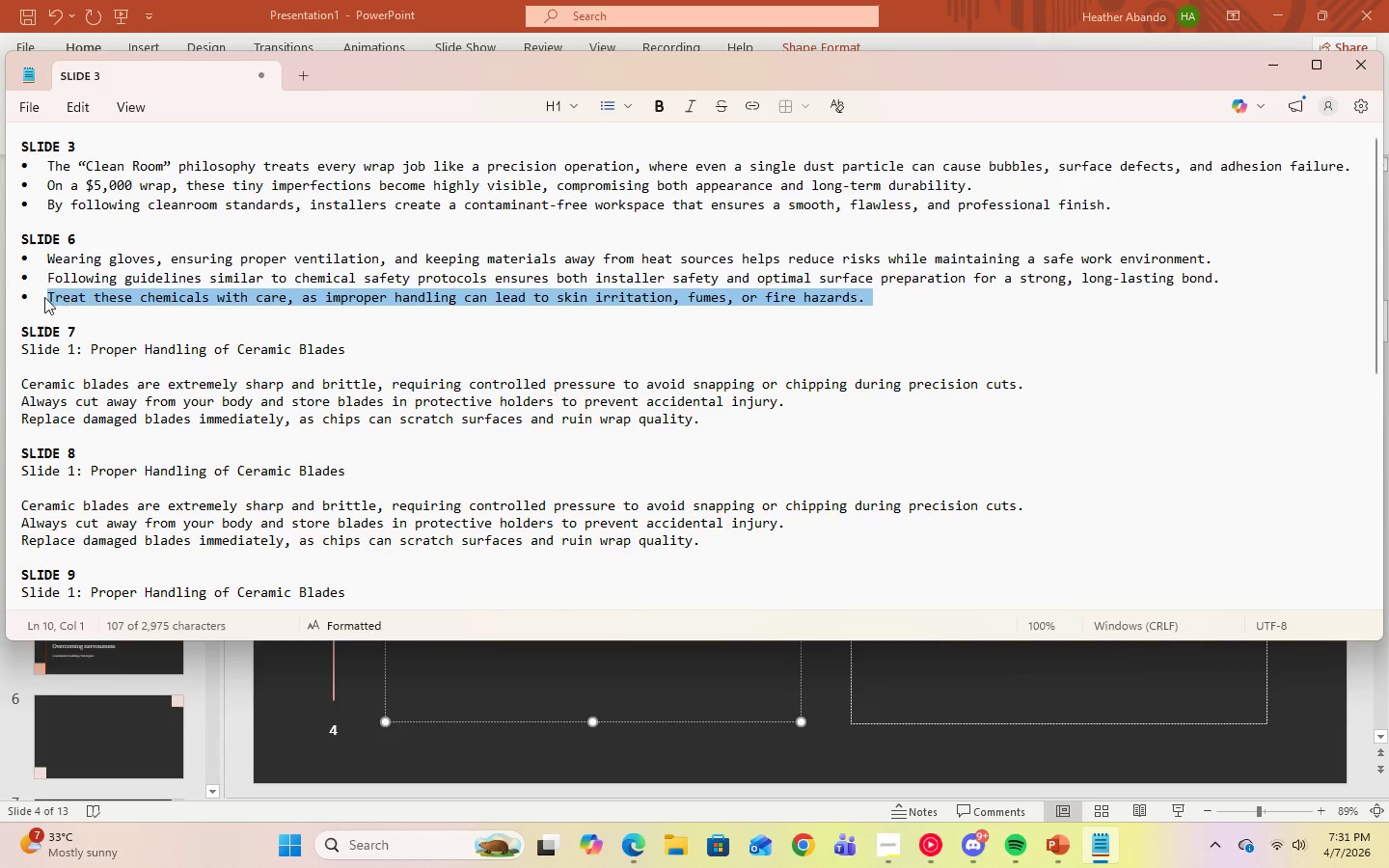 
left_click_drag(start_coordinate=[43, 276], to_coordinate=[1219, 274])
 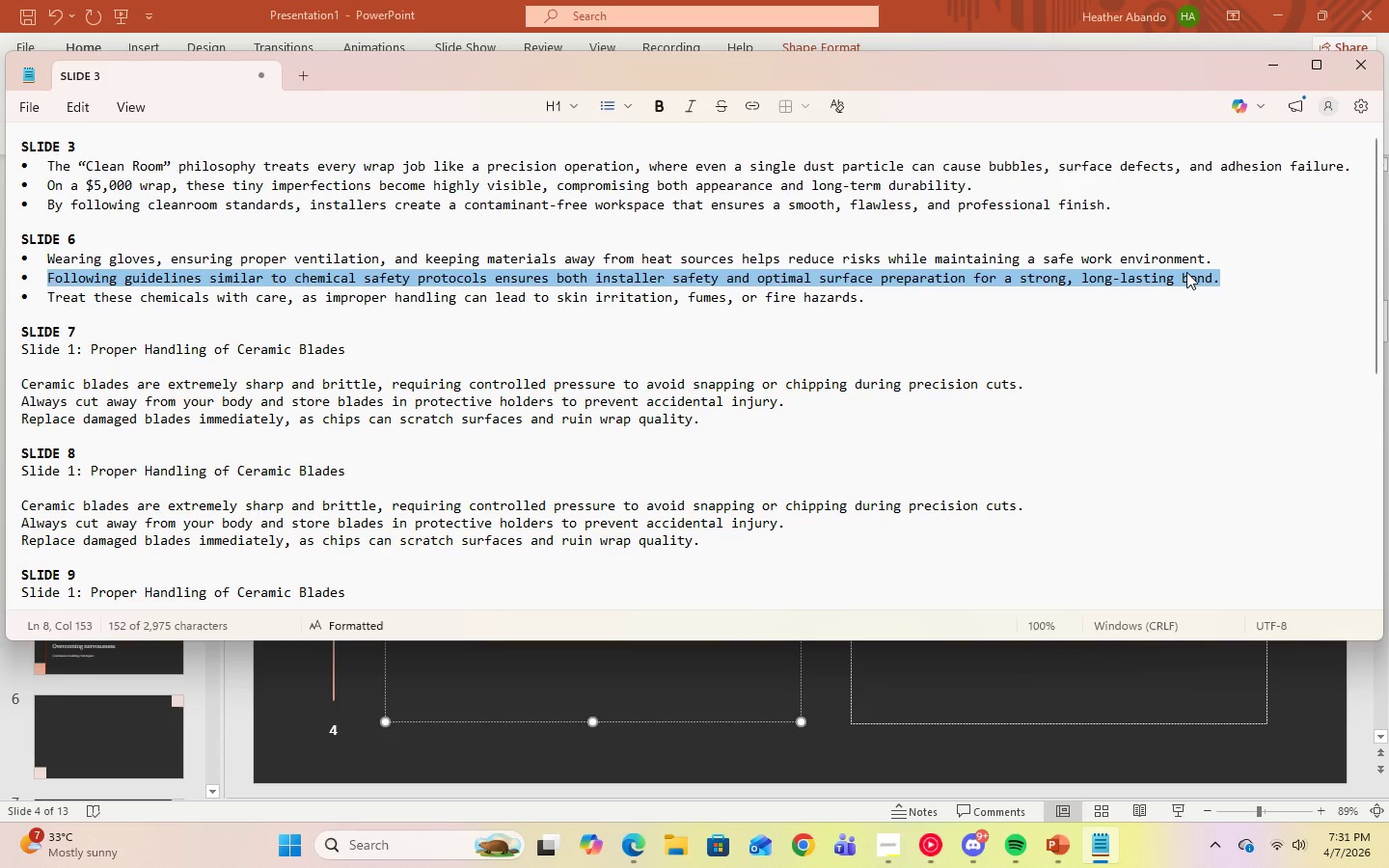 
right_click([1186, 272])
 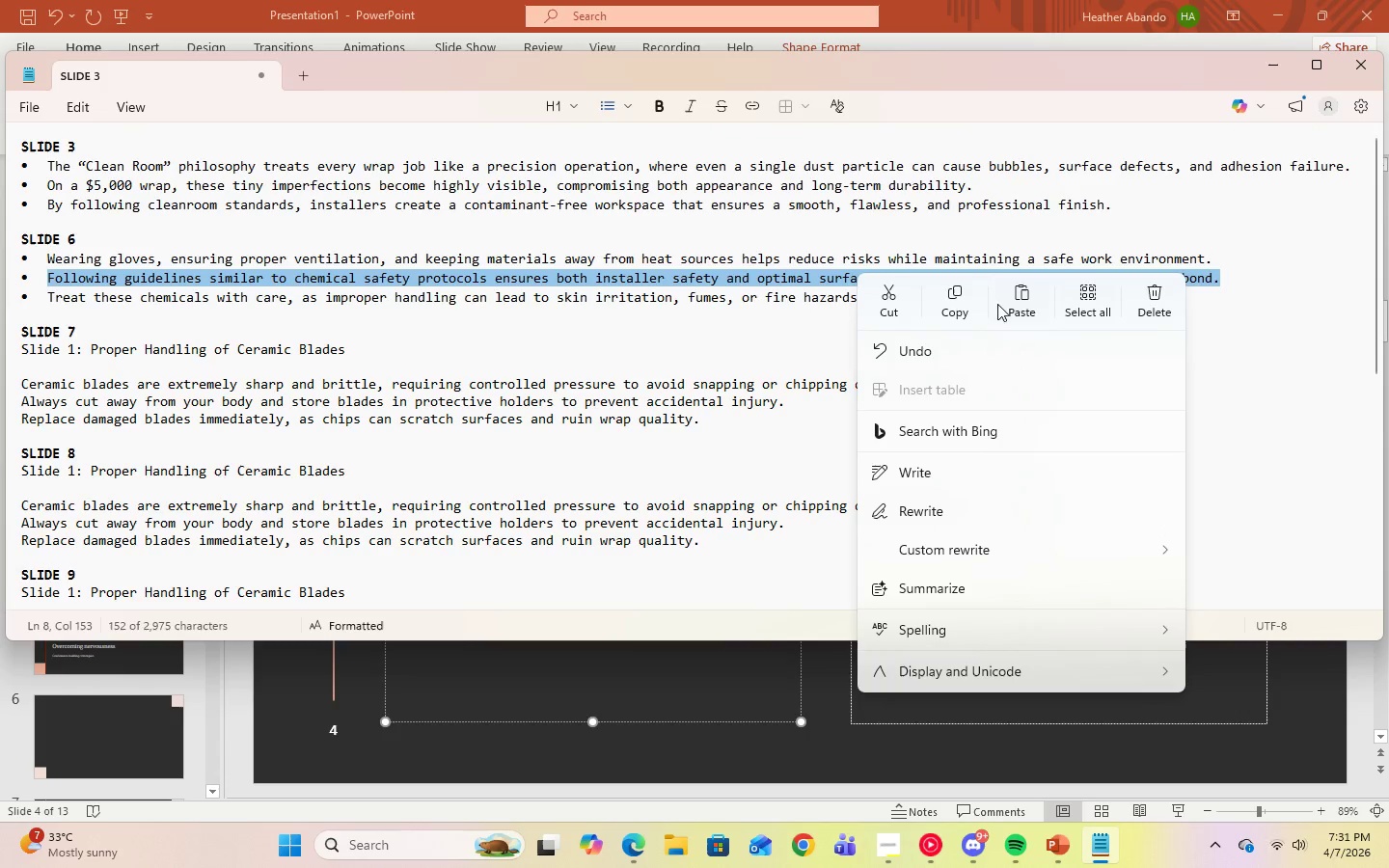 
left_click([952, 310])
 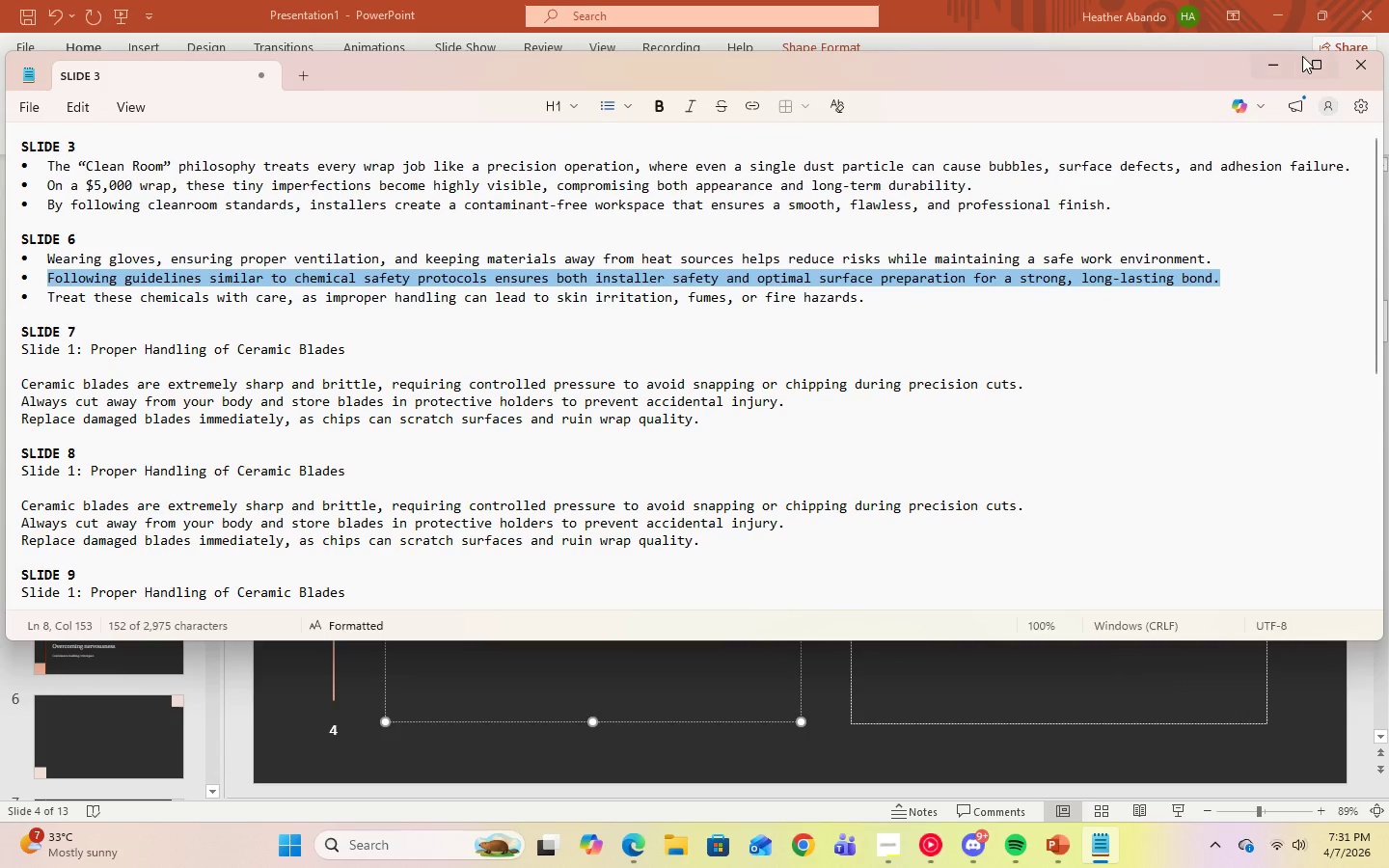 
left_click([1281, 63])
 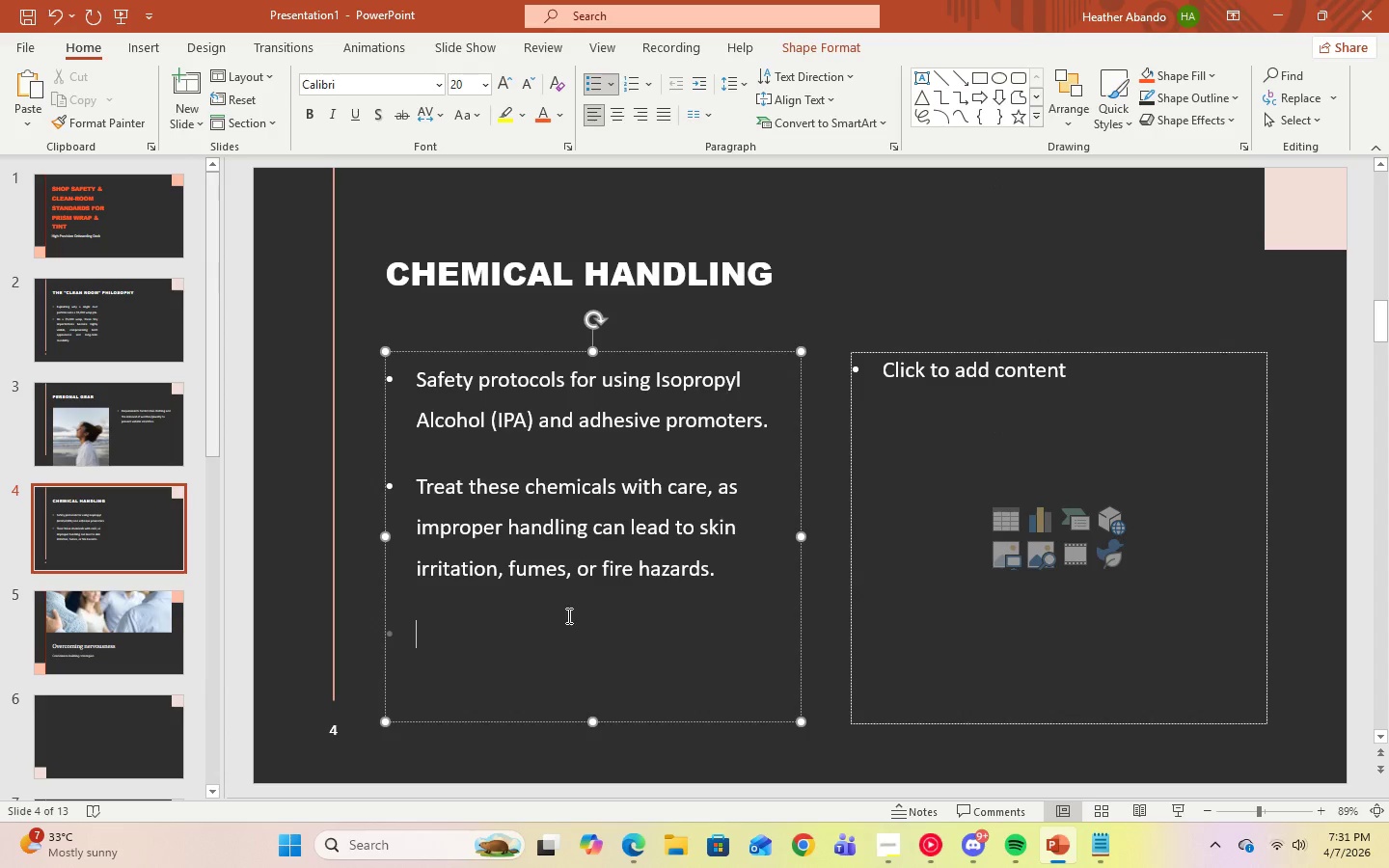 
right_click([431, 643])
 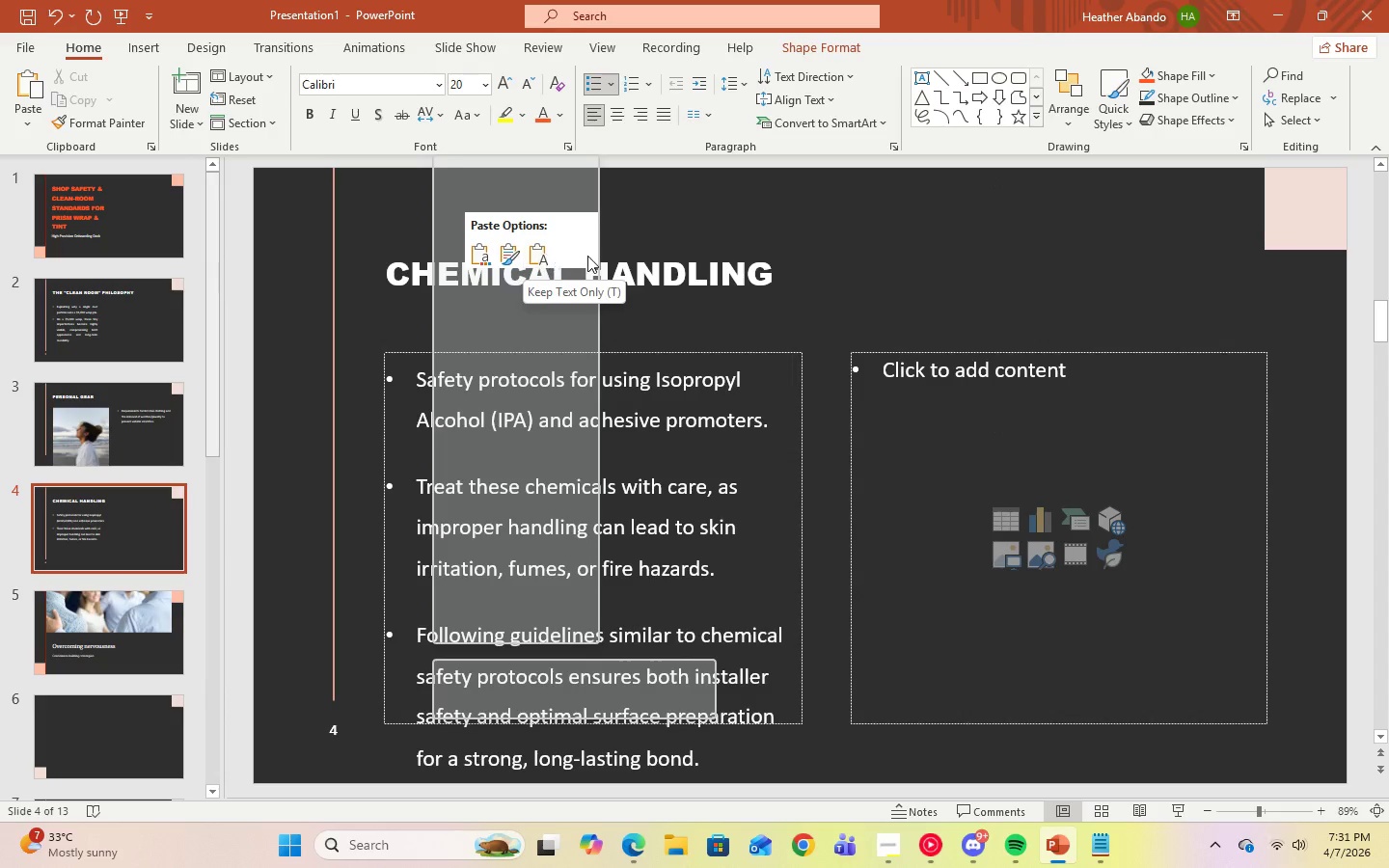 
left_click([1037, 295])
 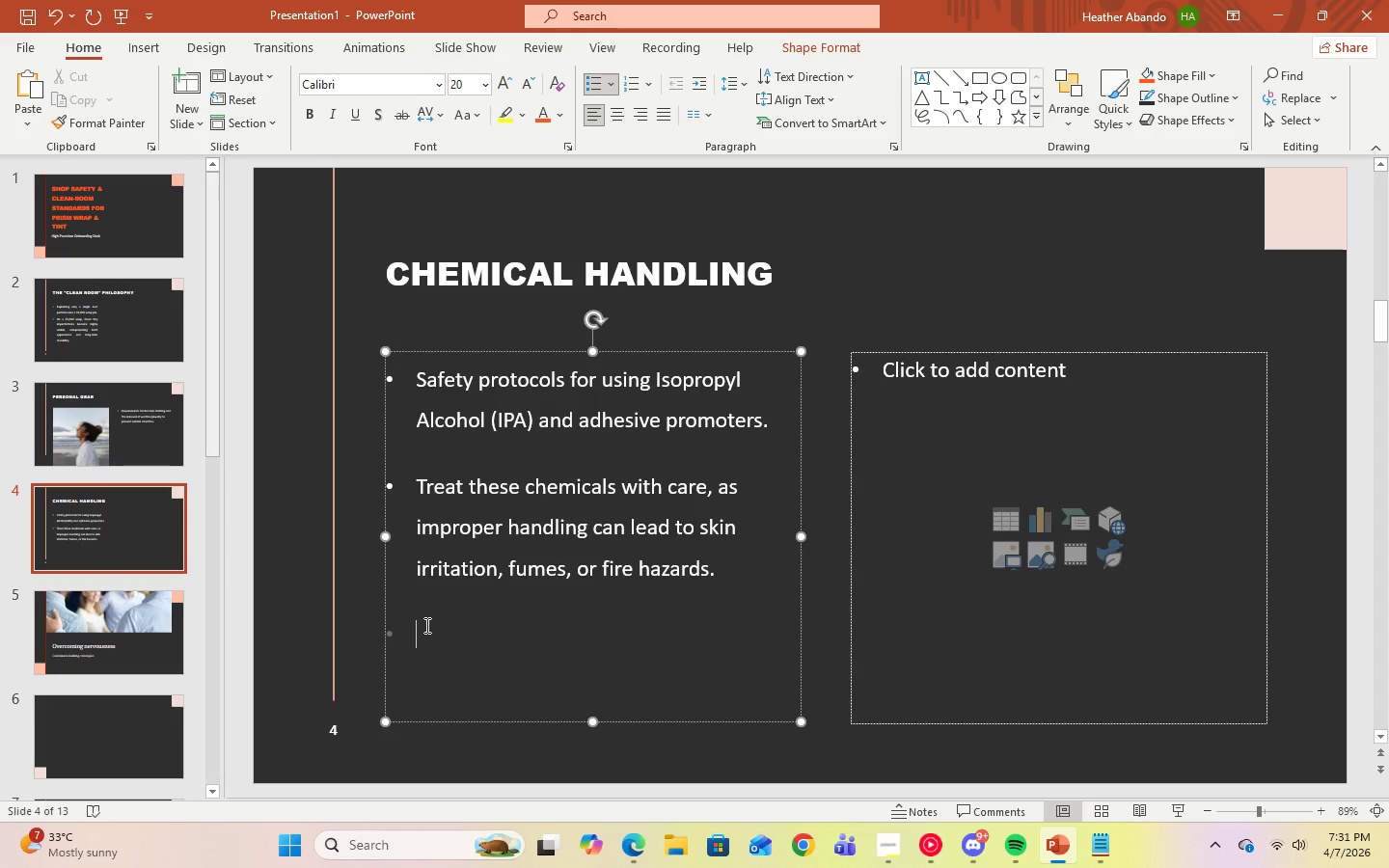 
key(Backspace)
 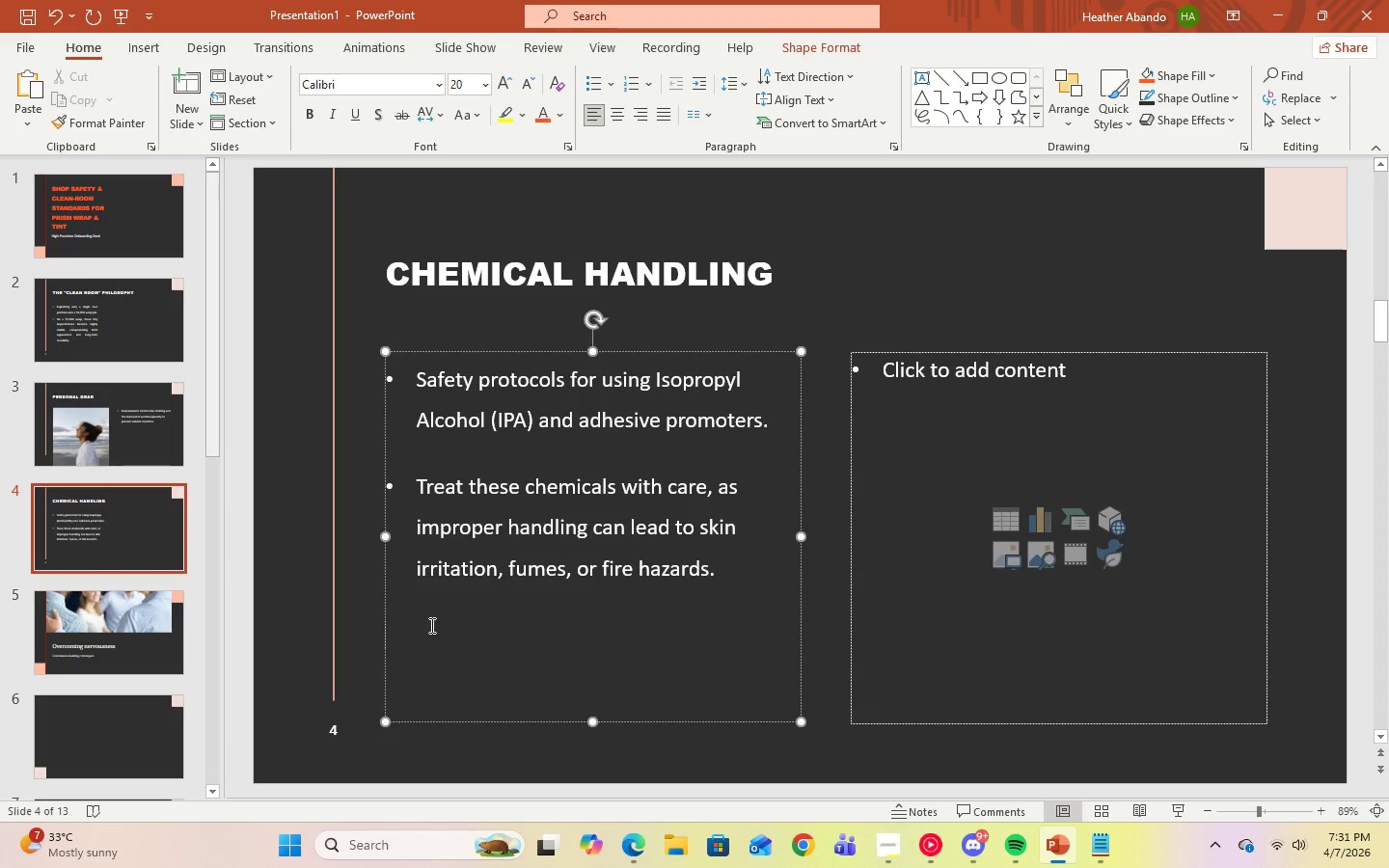 
key(Backspace)
 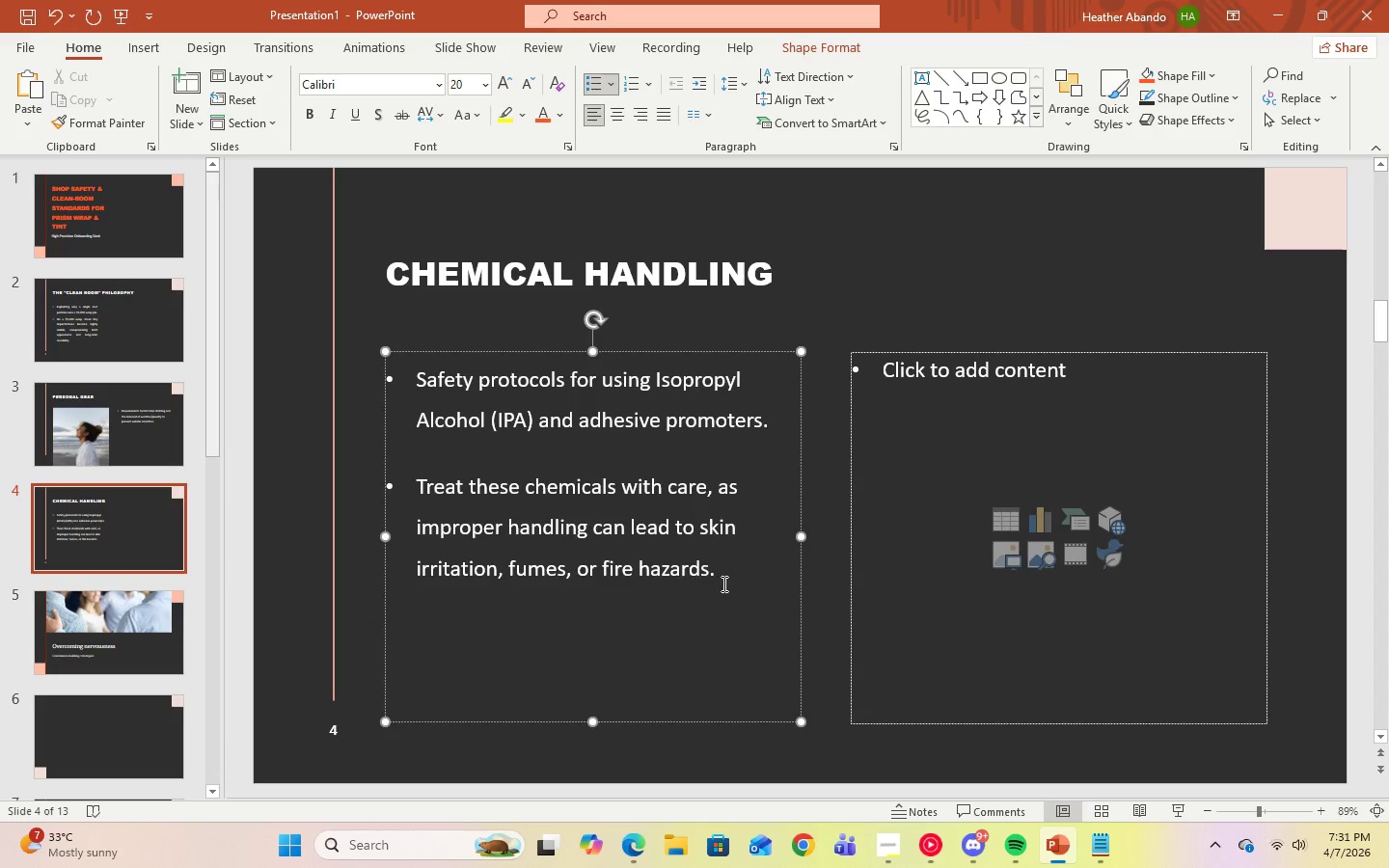 
left_click_drag(start_coordinate=[732, 581], to_coordinate=[417, 389])
 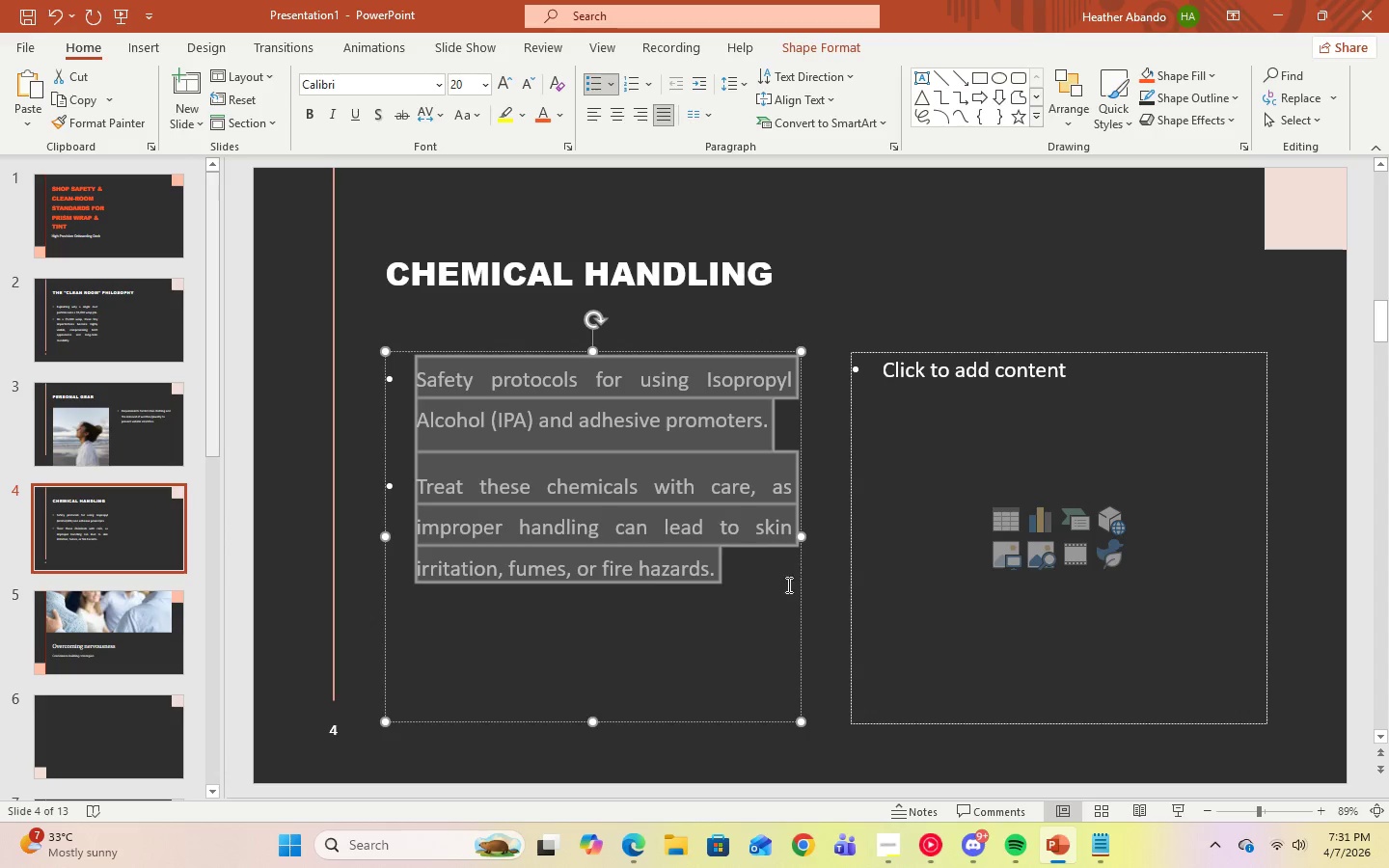 
left_click([831, 652])
 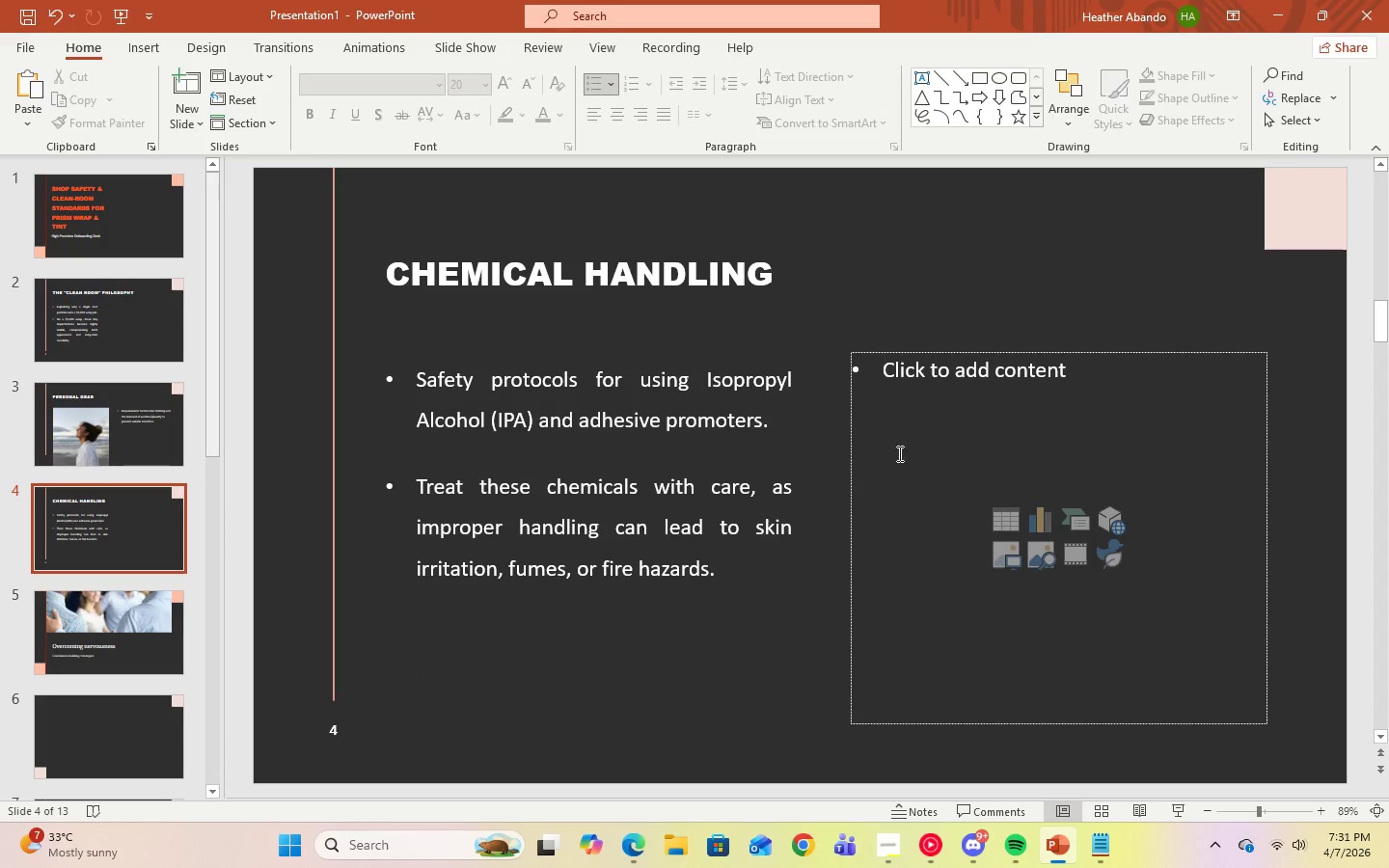 
left_click([946, 390])
 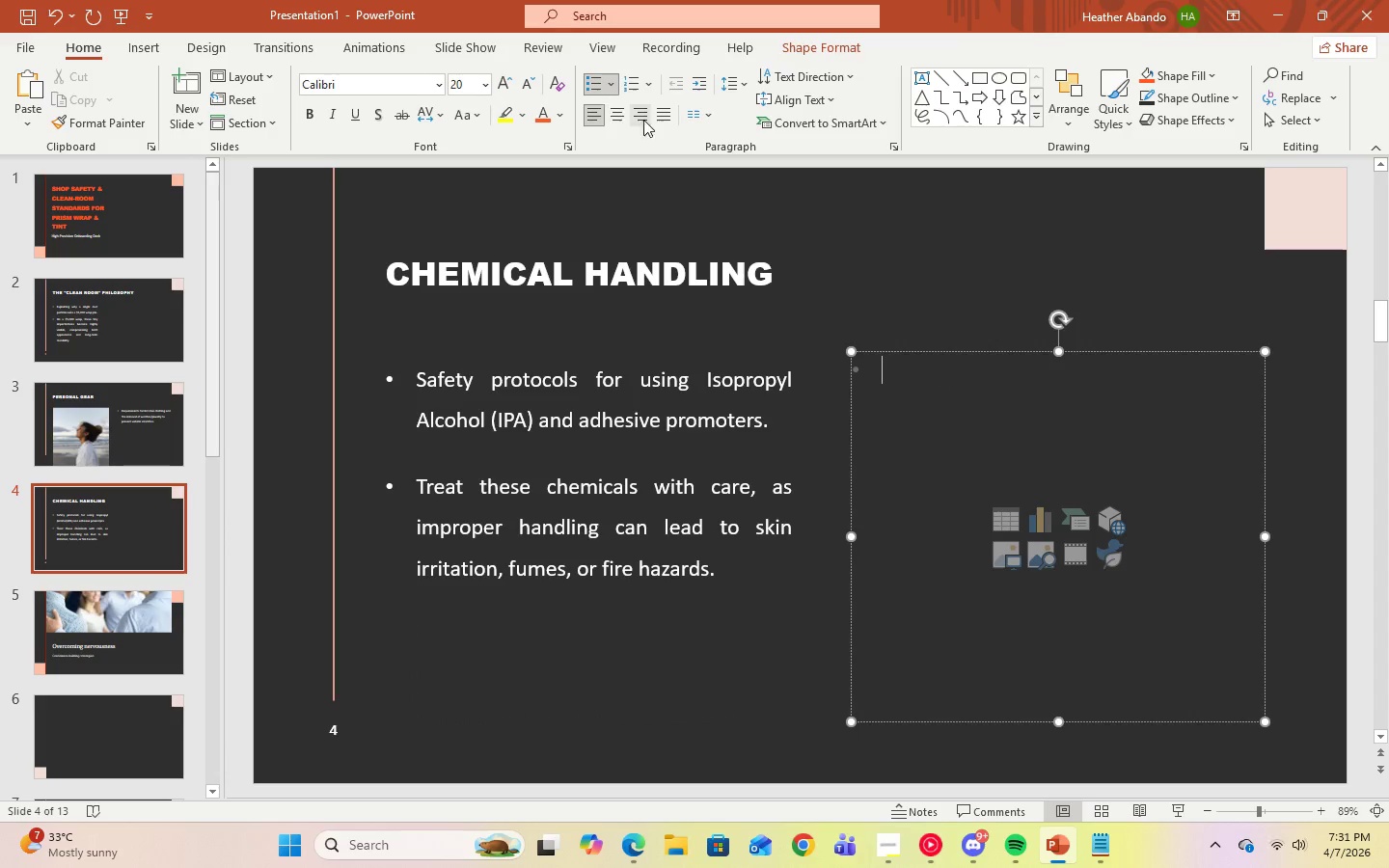 
left_click([664, 118])
 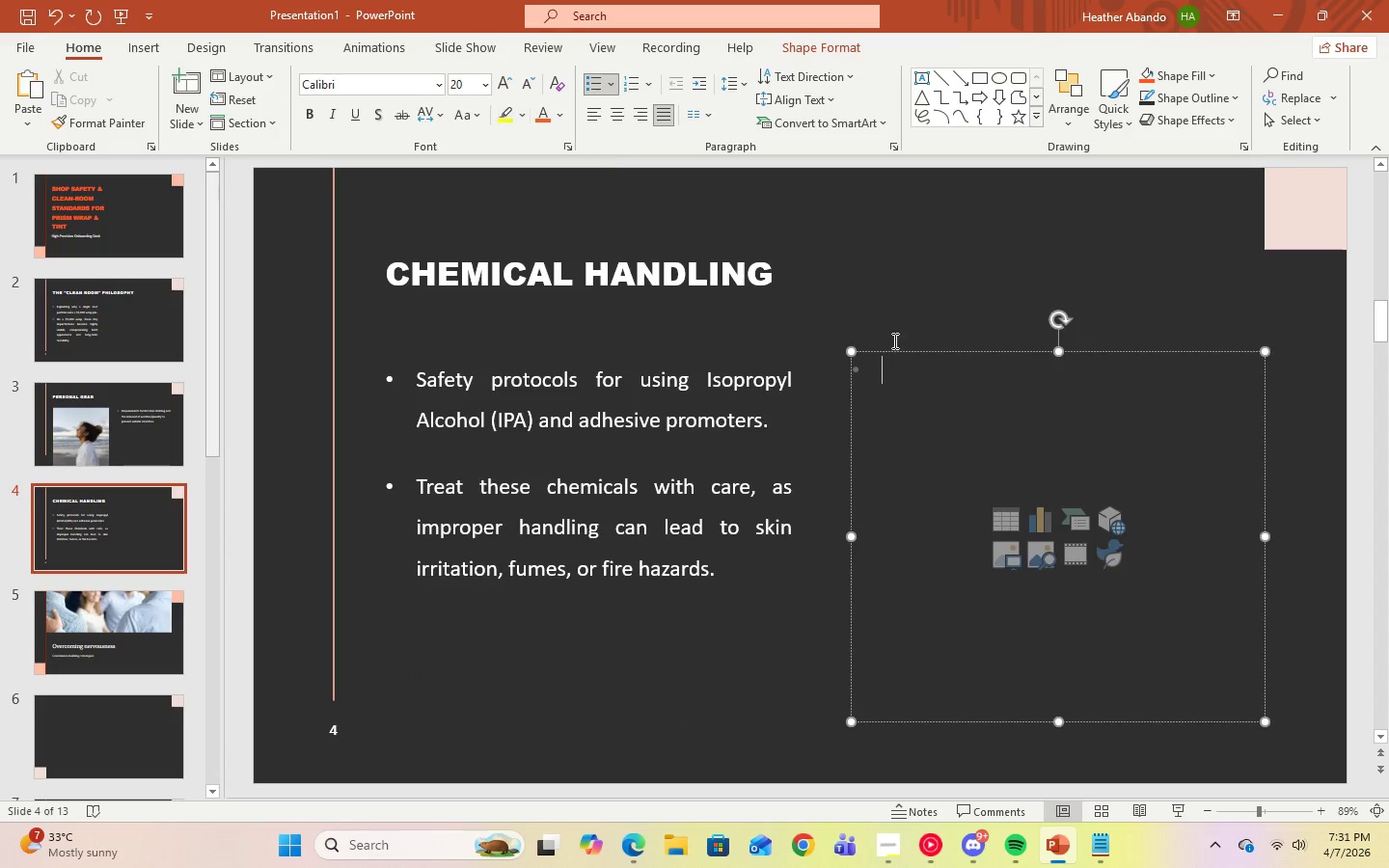 
right_click([898, 378])
 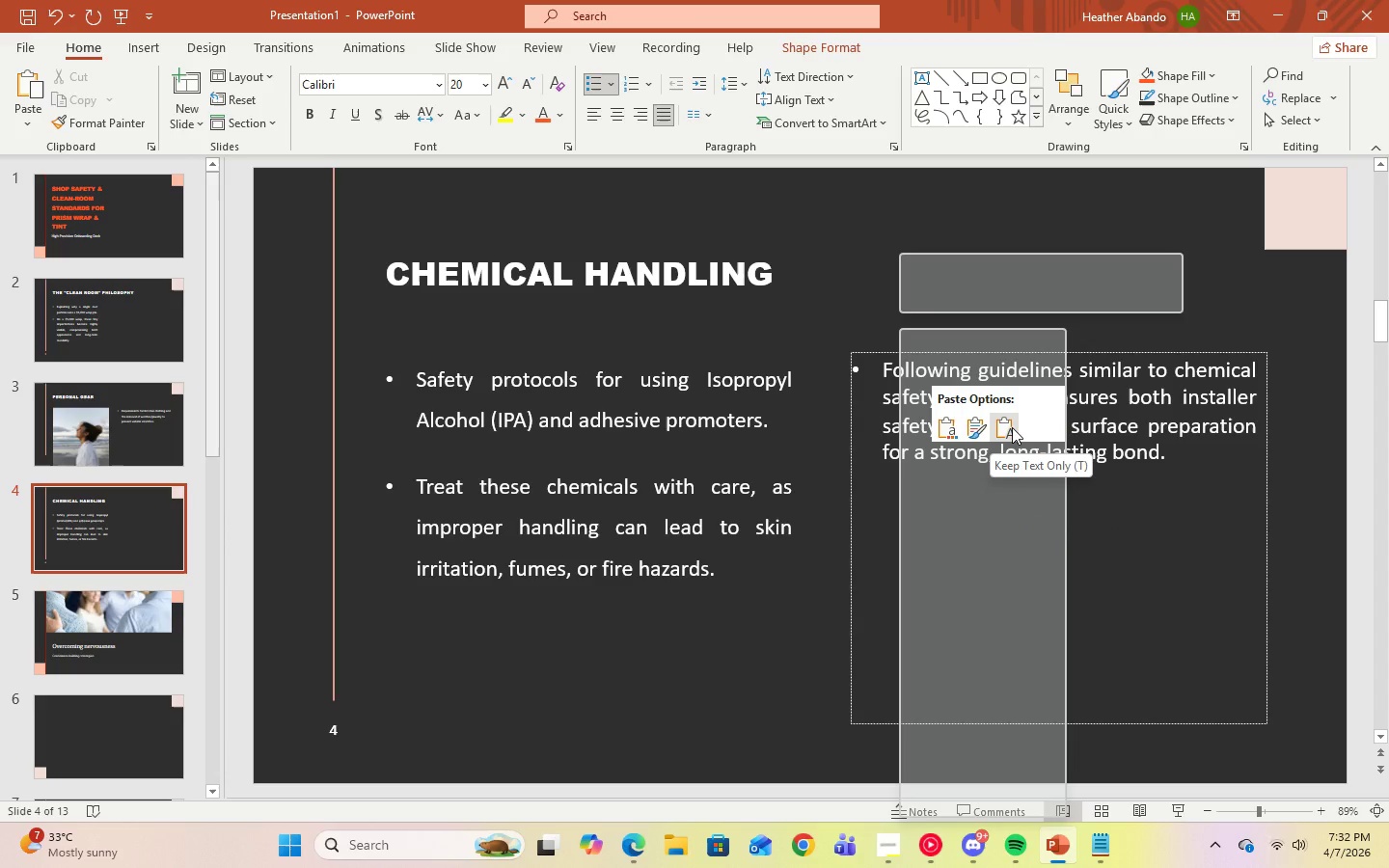 
left_click([1012, 427])
 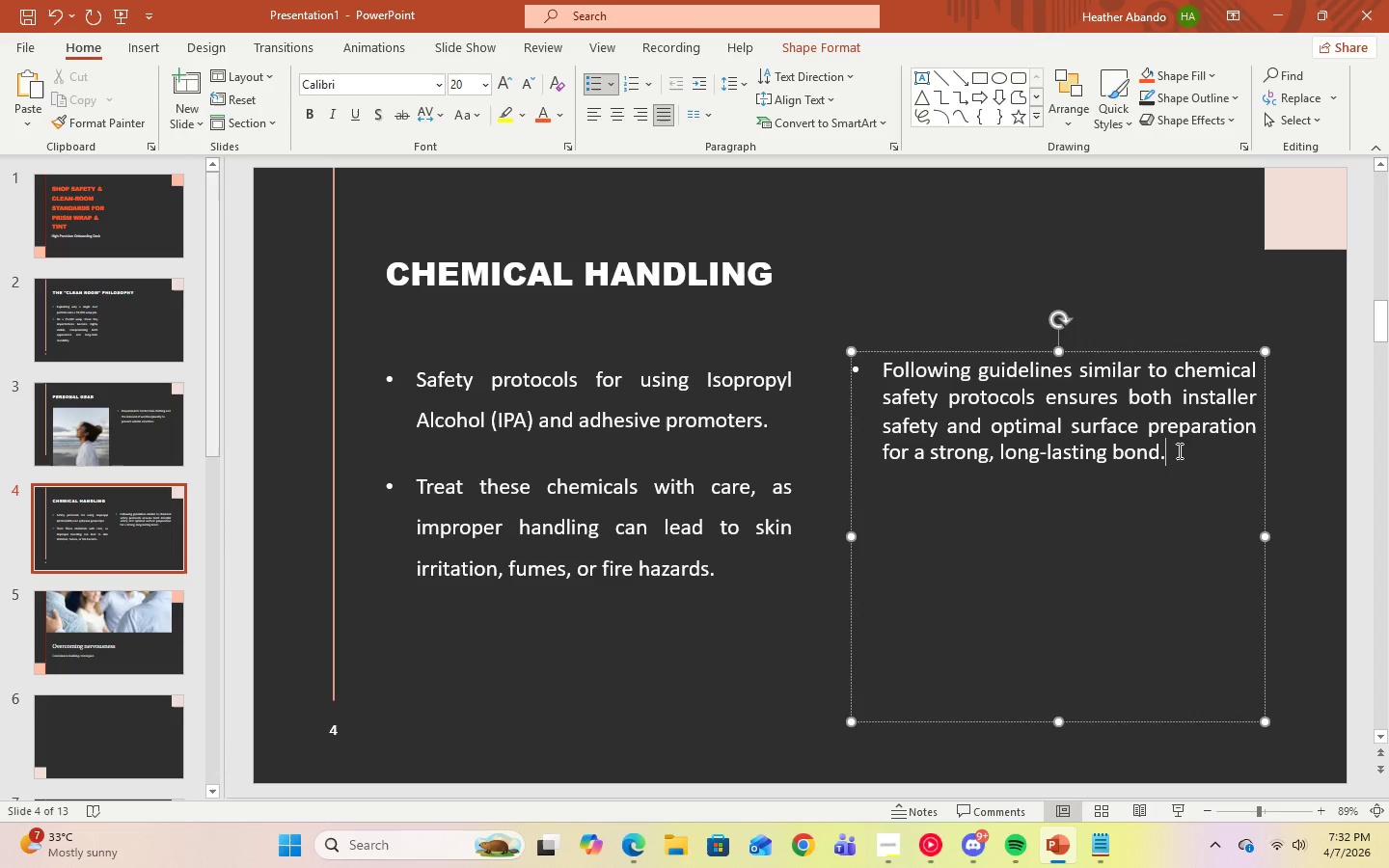 
left_click_drag(start_coordinate=[1139, 443], to_coordinate=[1066, 425])
 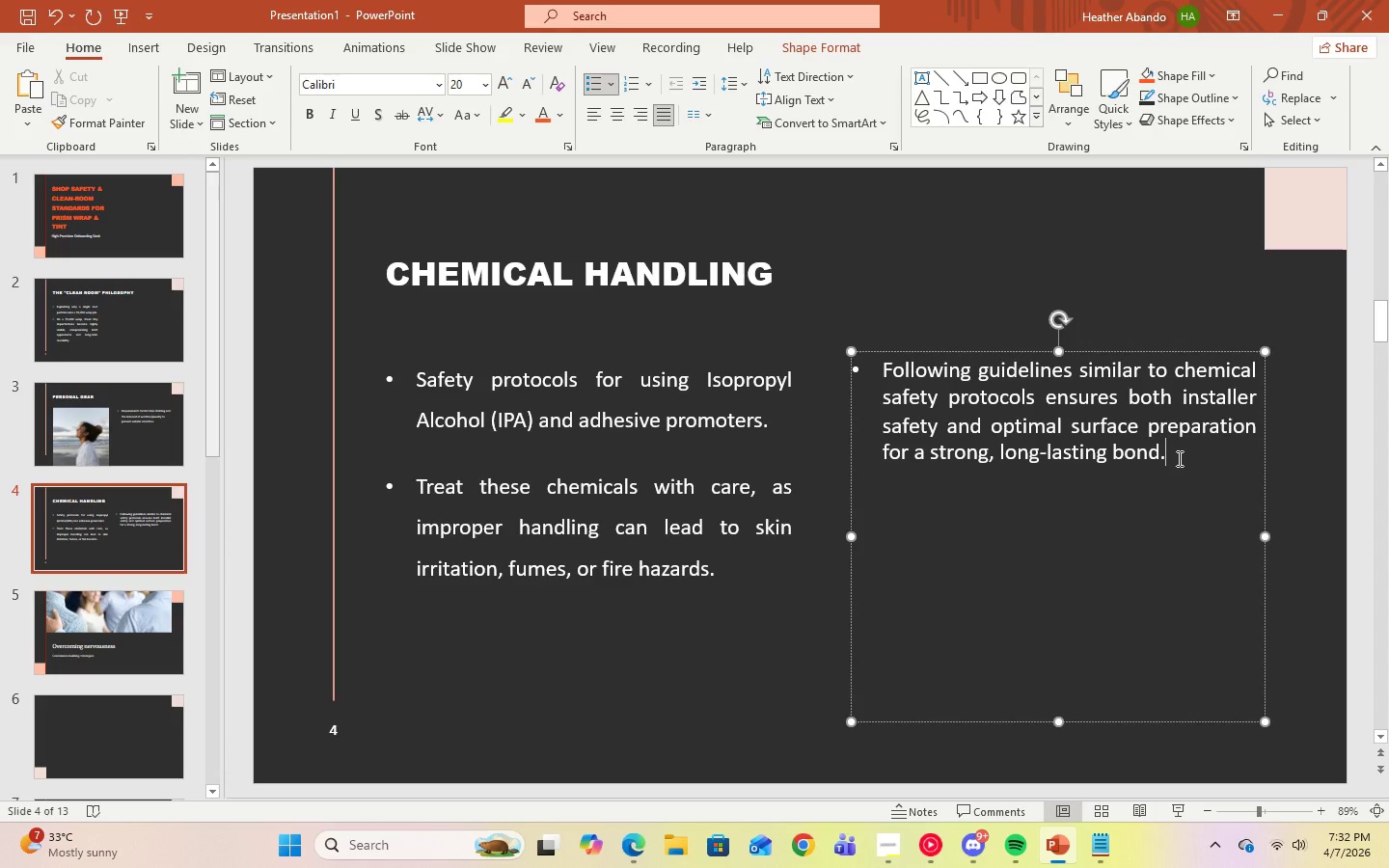 
left_click_drag(start_coordinate=[1178, 458], to_coordinate=[908, 363])
 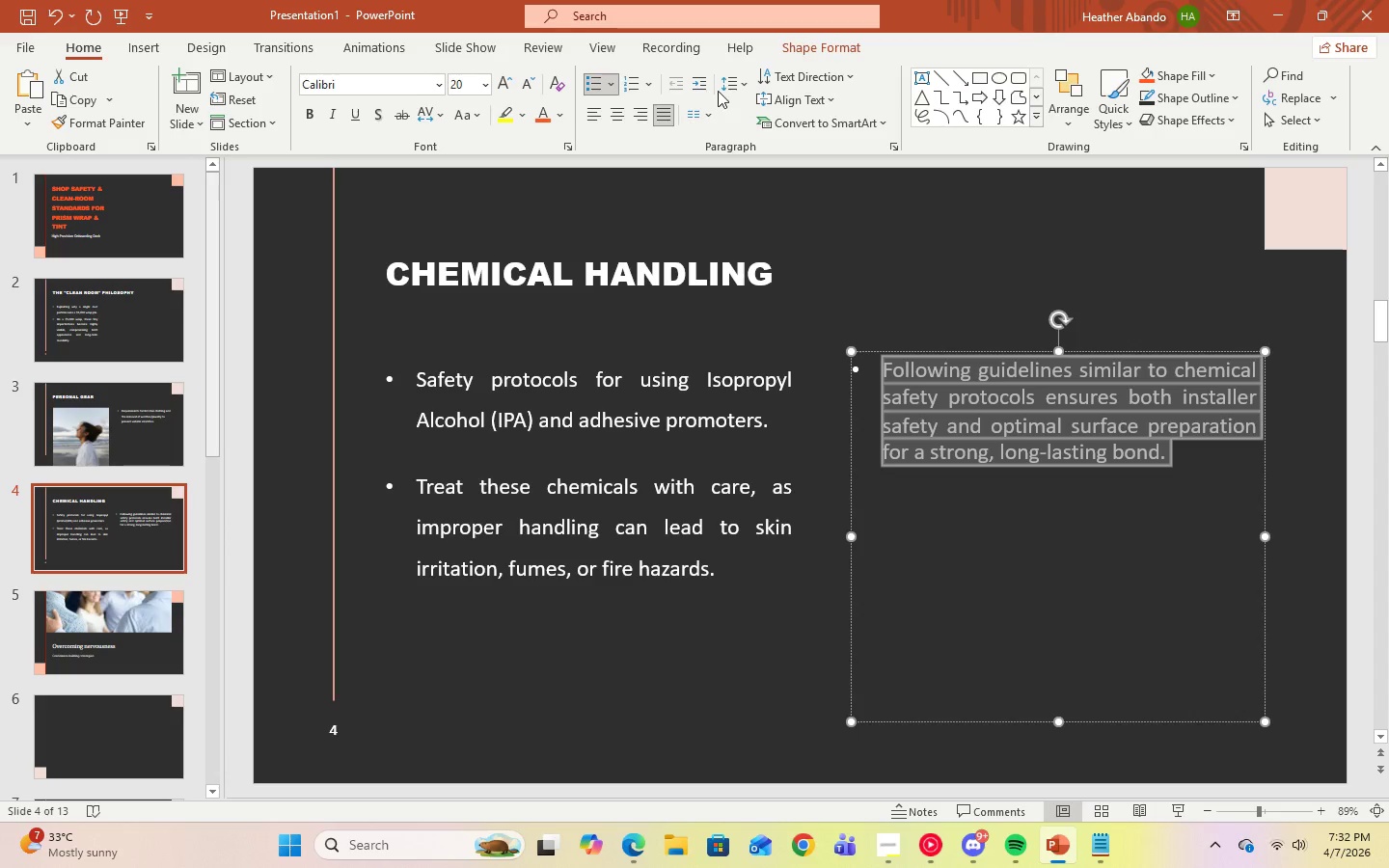 
left_click([744, 90])
 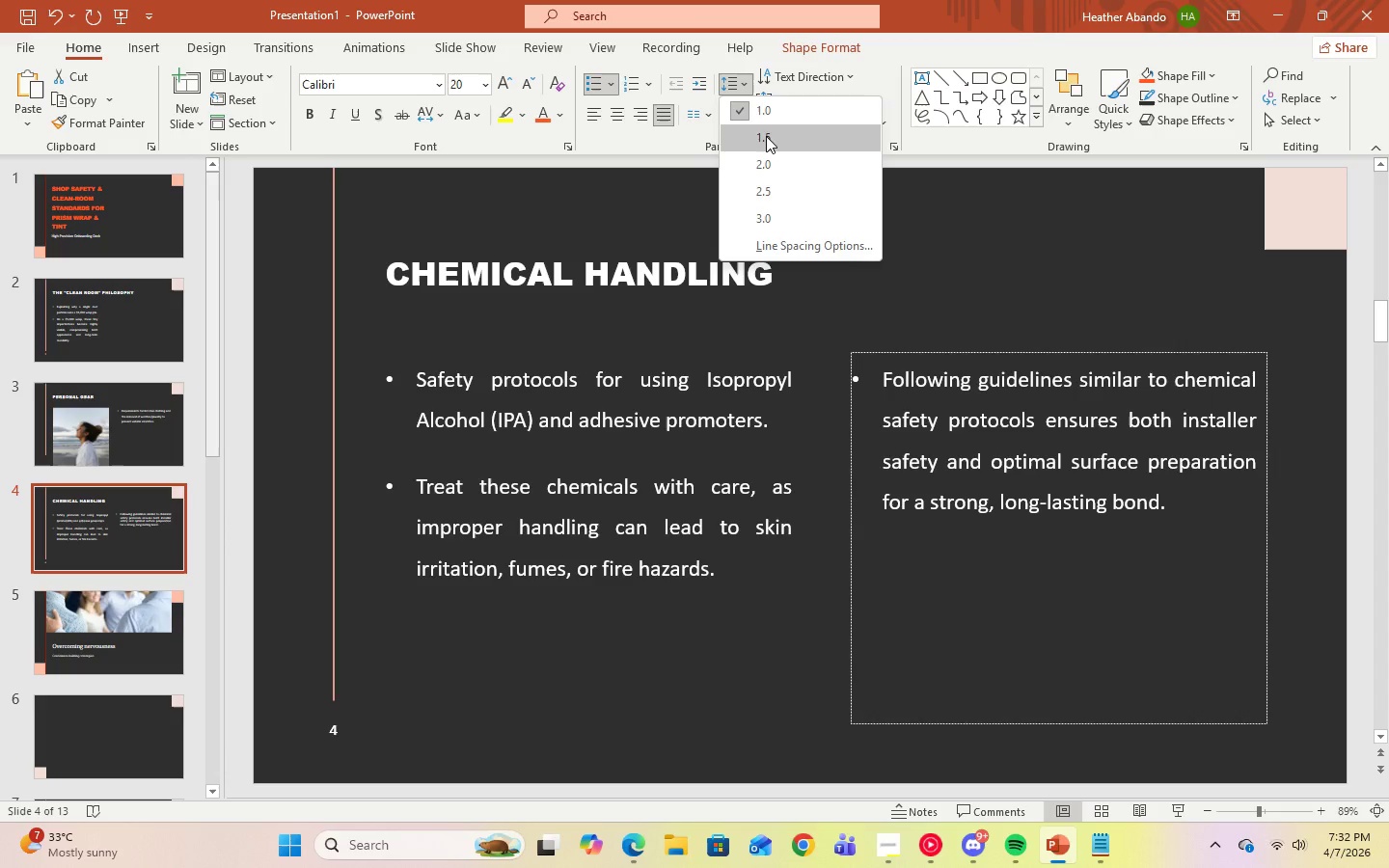 
left_click([766, 136])
 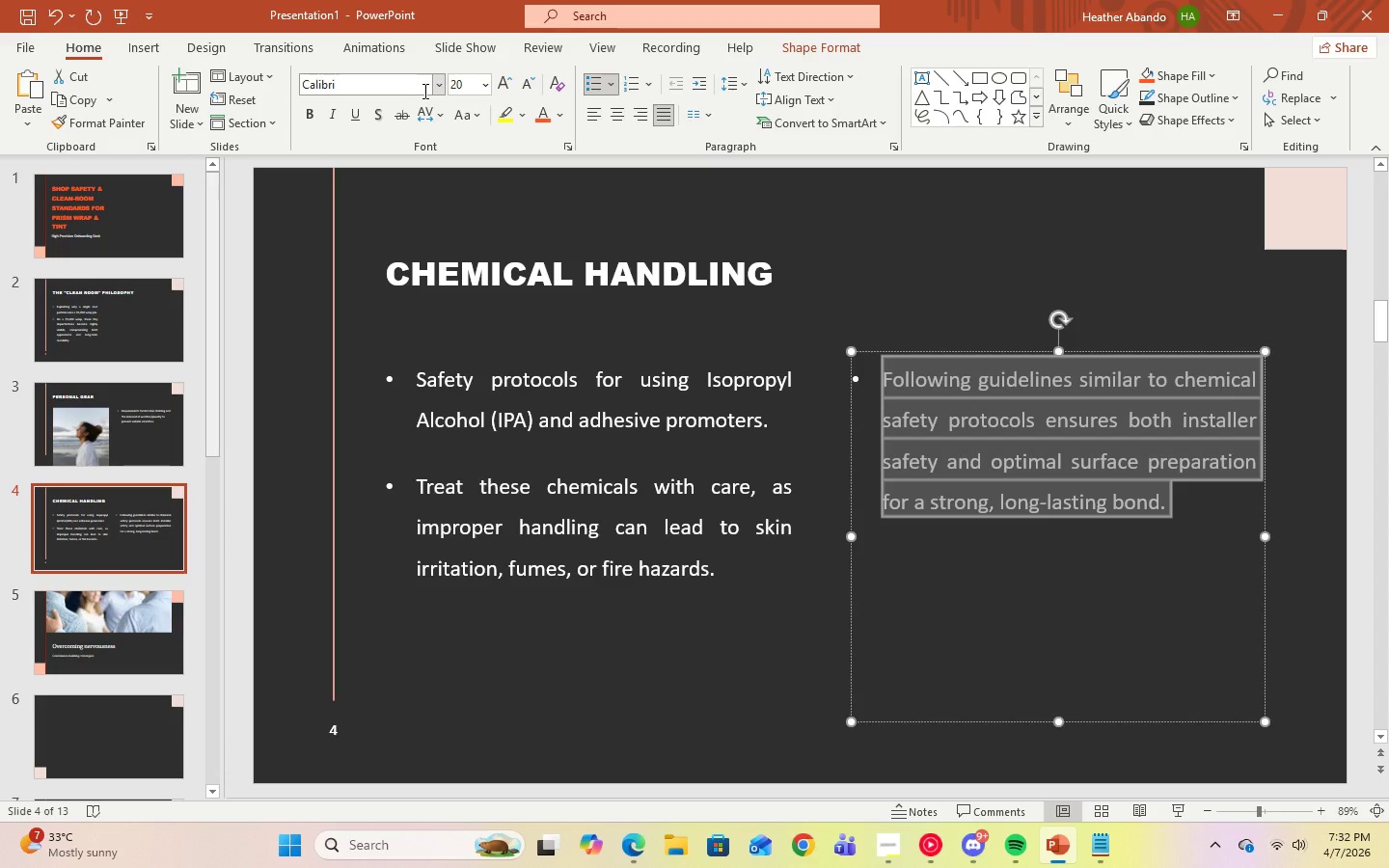 
left_click([431, 91])
 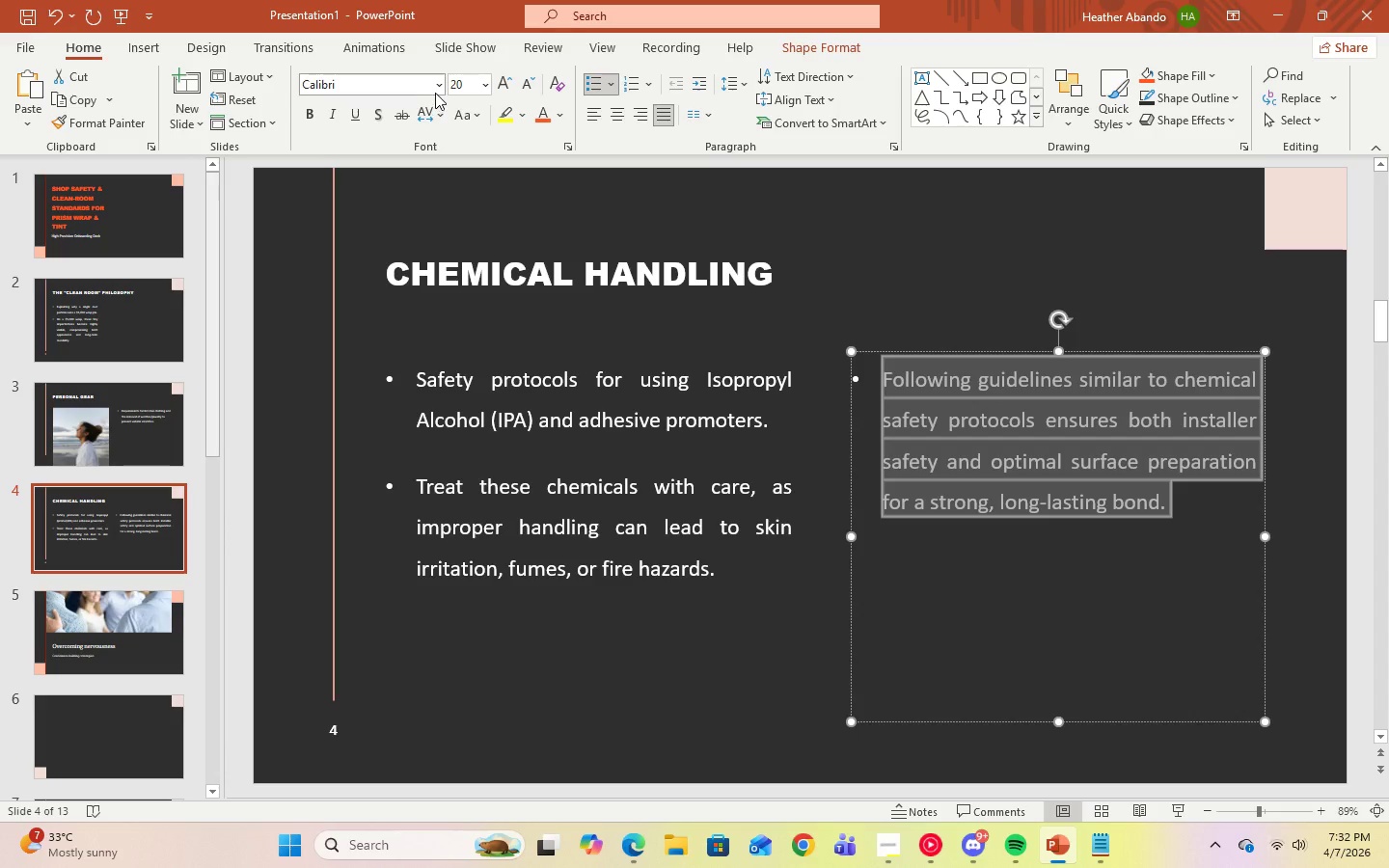 
double_click([436, 86])
 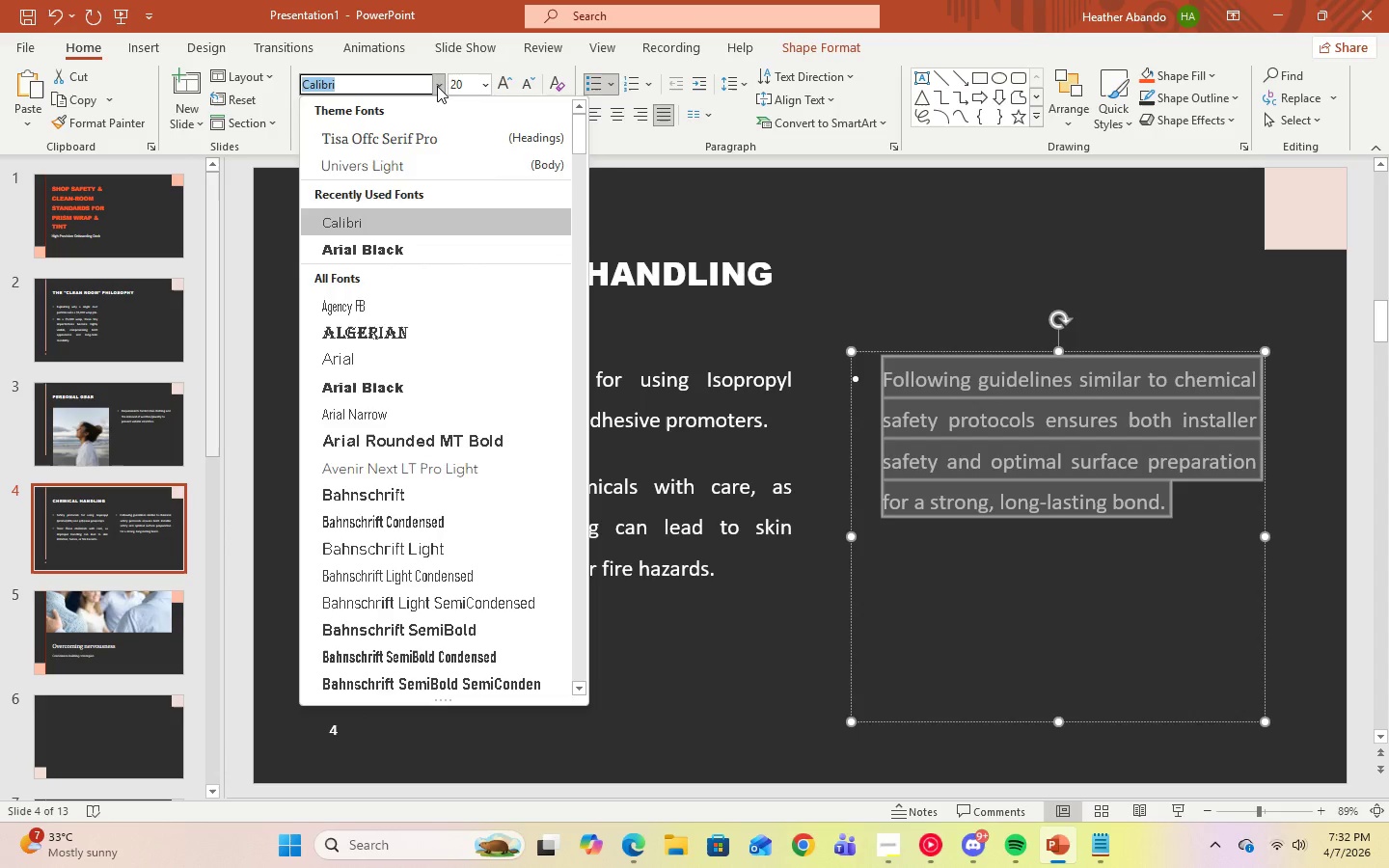 
left_click([437, 86])
 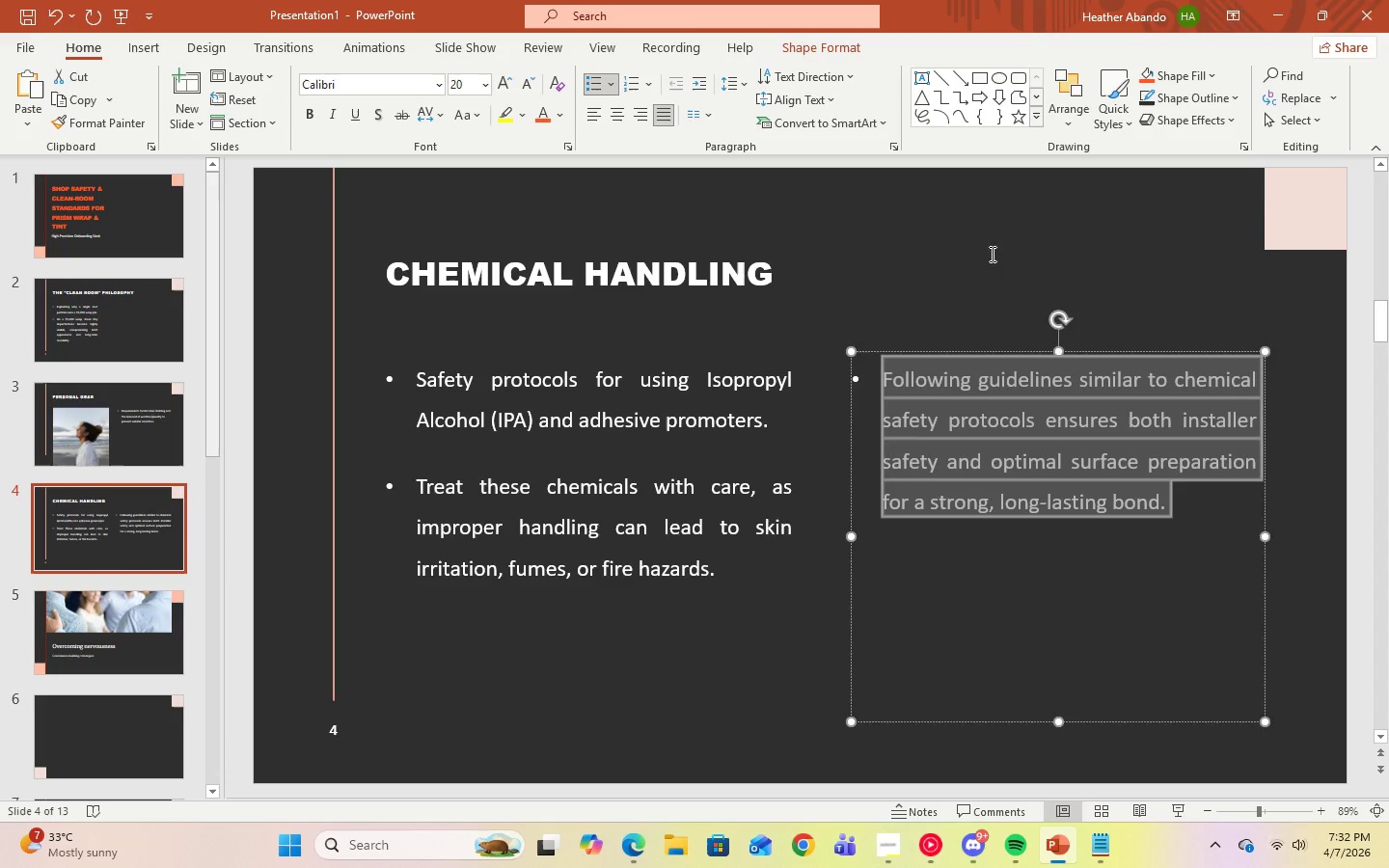 
left_click([997, 258])
 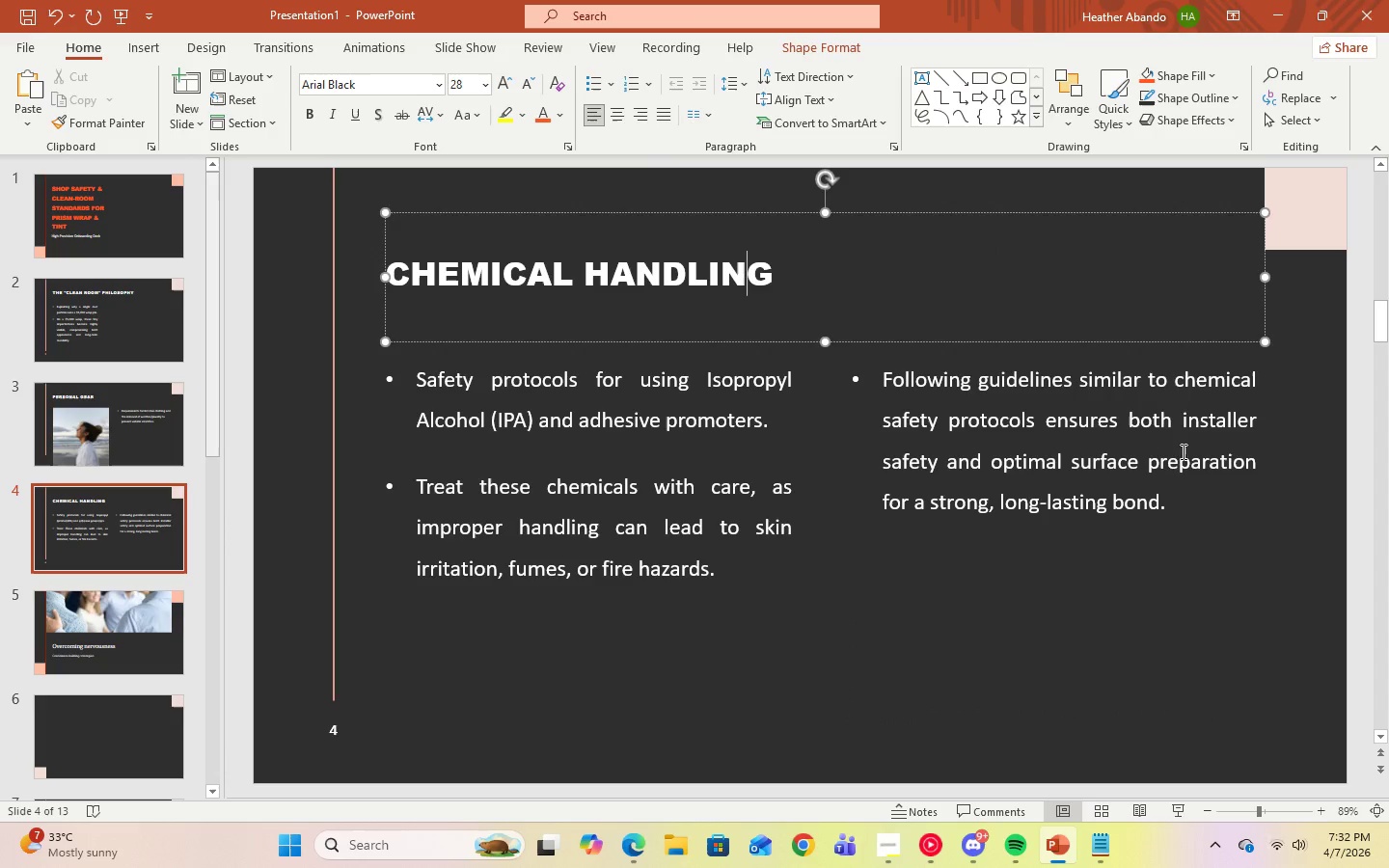 
left_click([1191, 491])
 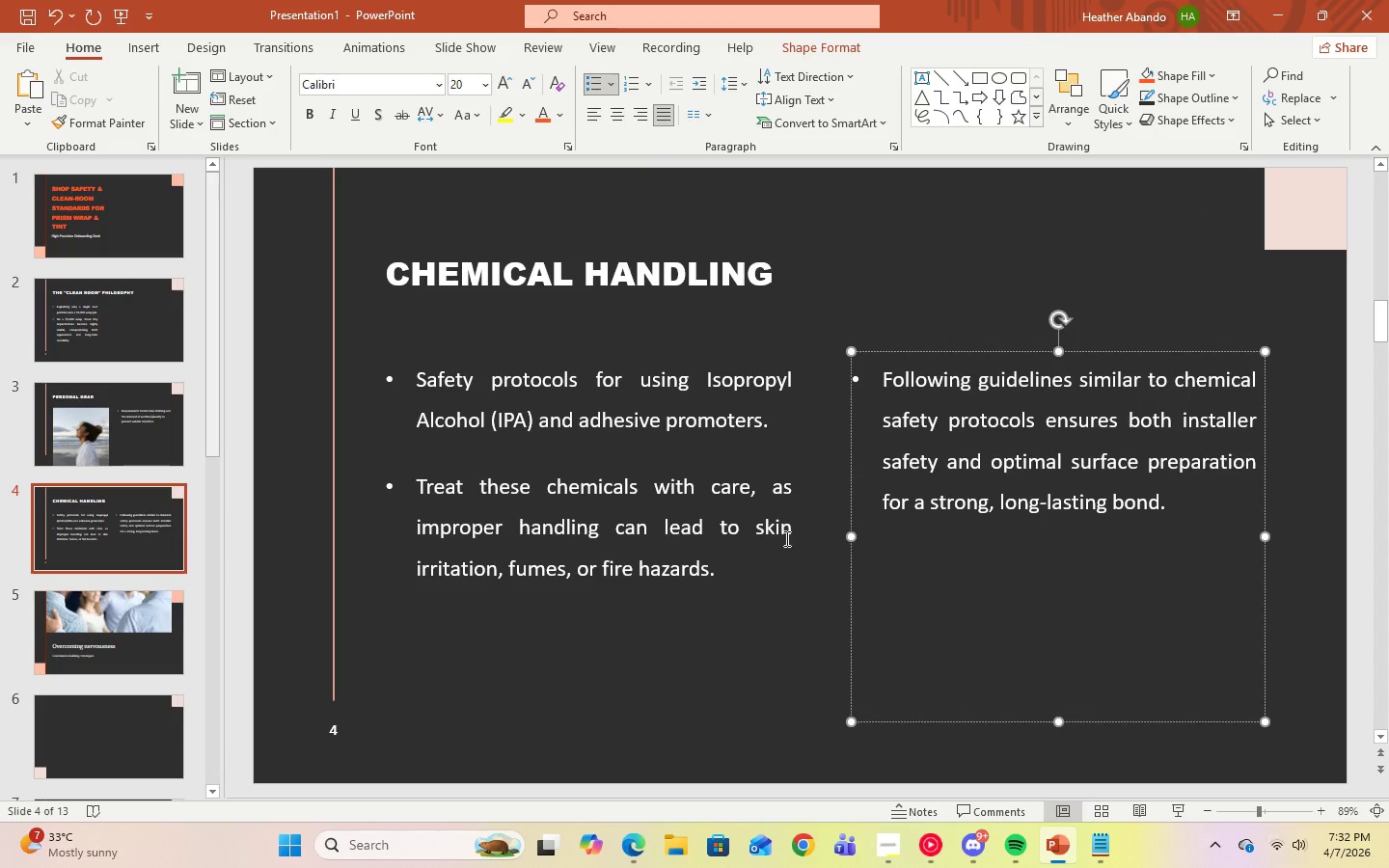 
left_click([756, 557])
 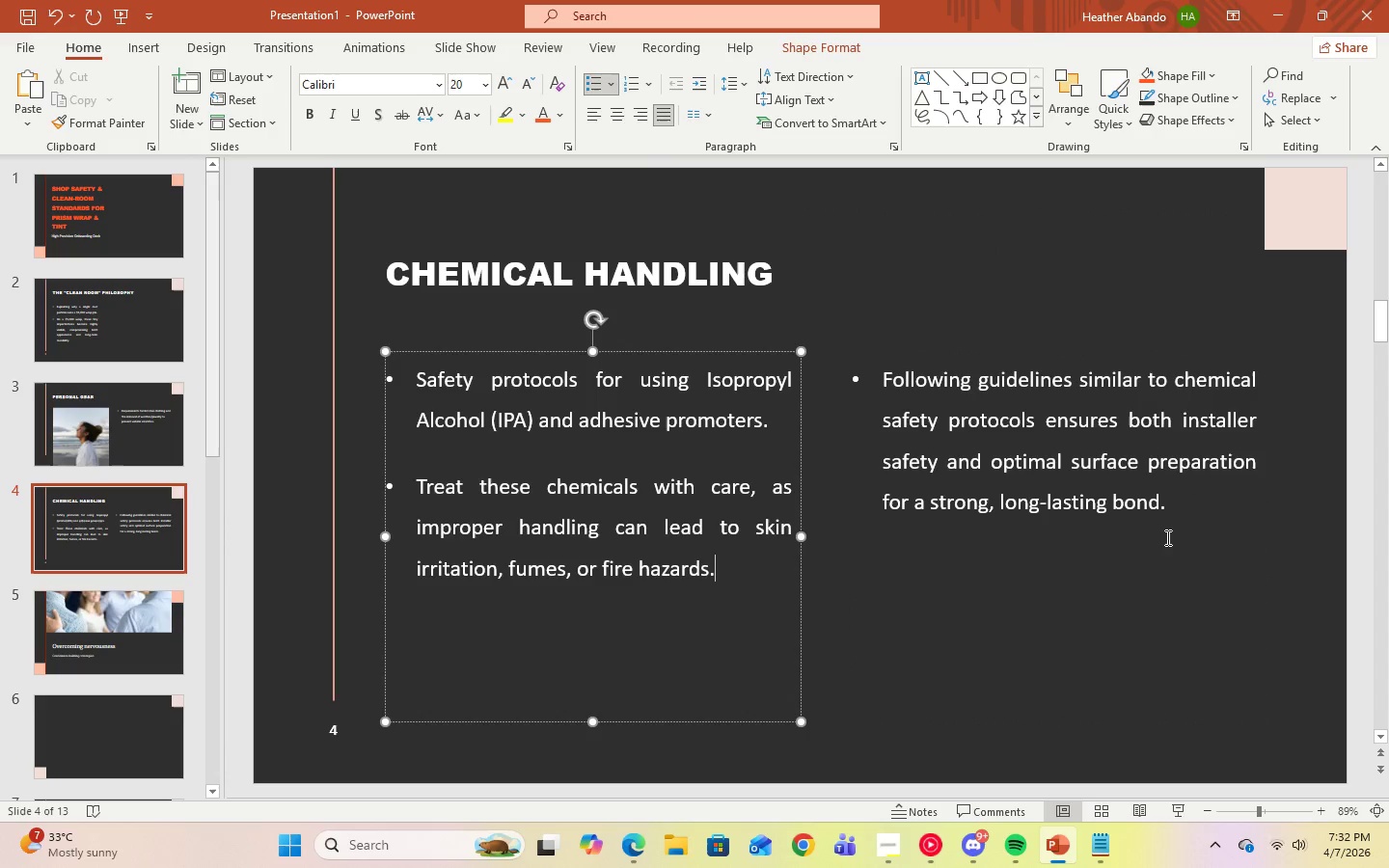 
left_click([1183, 522])
 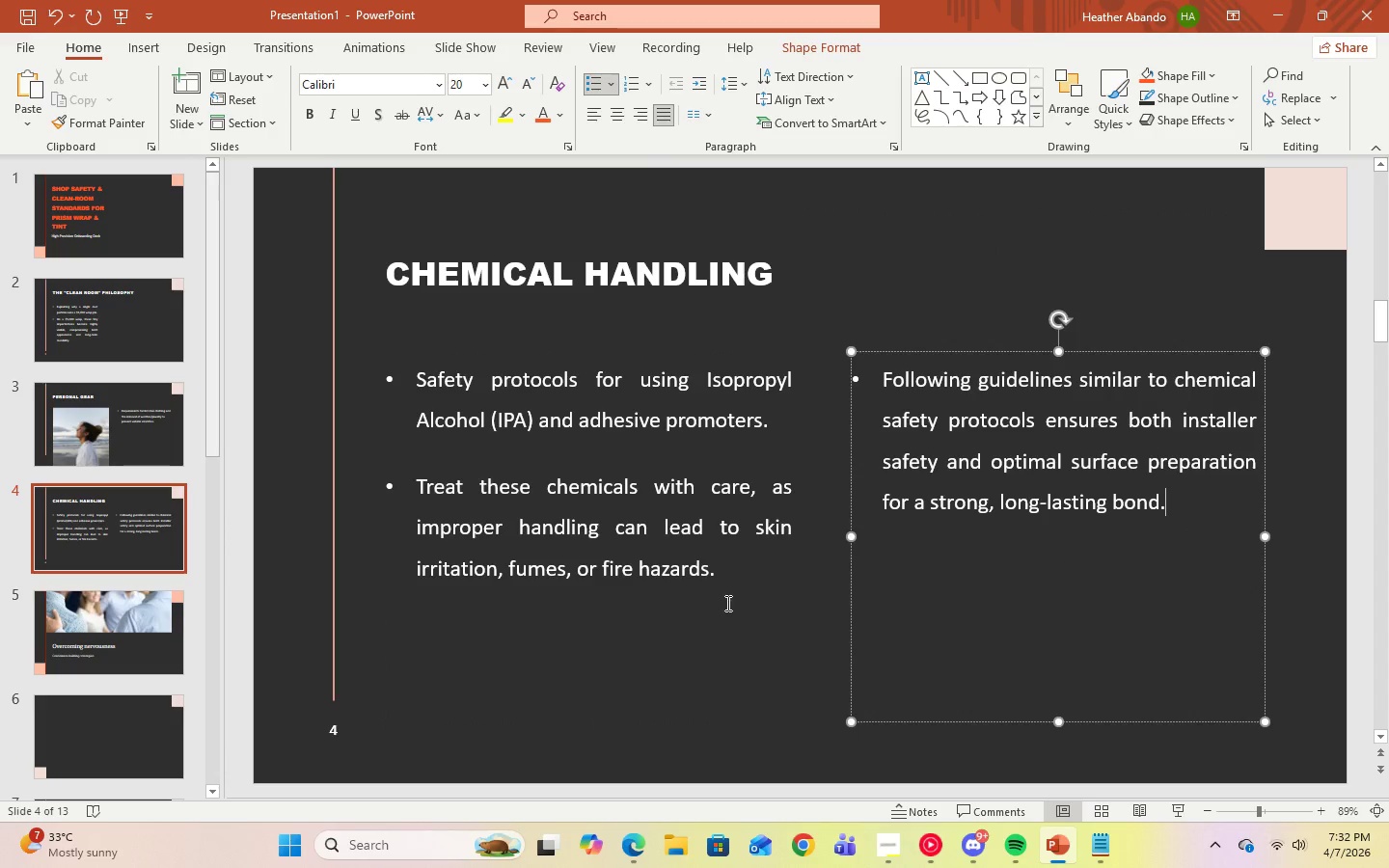 
left_click([651, 621])
 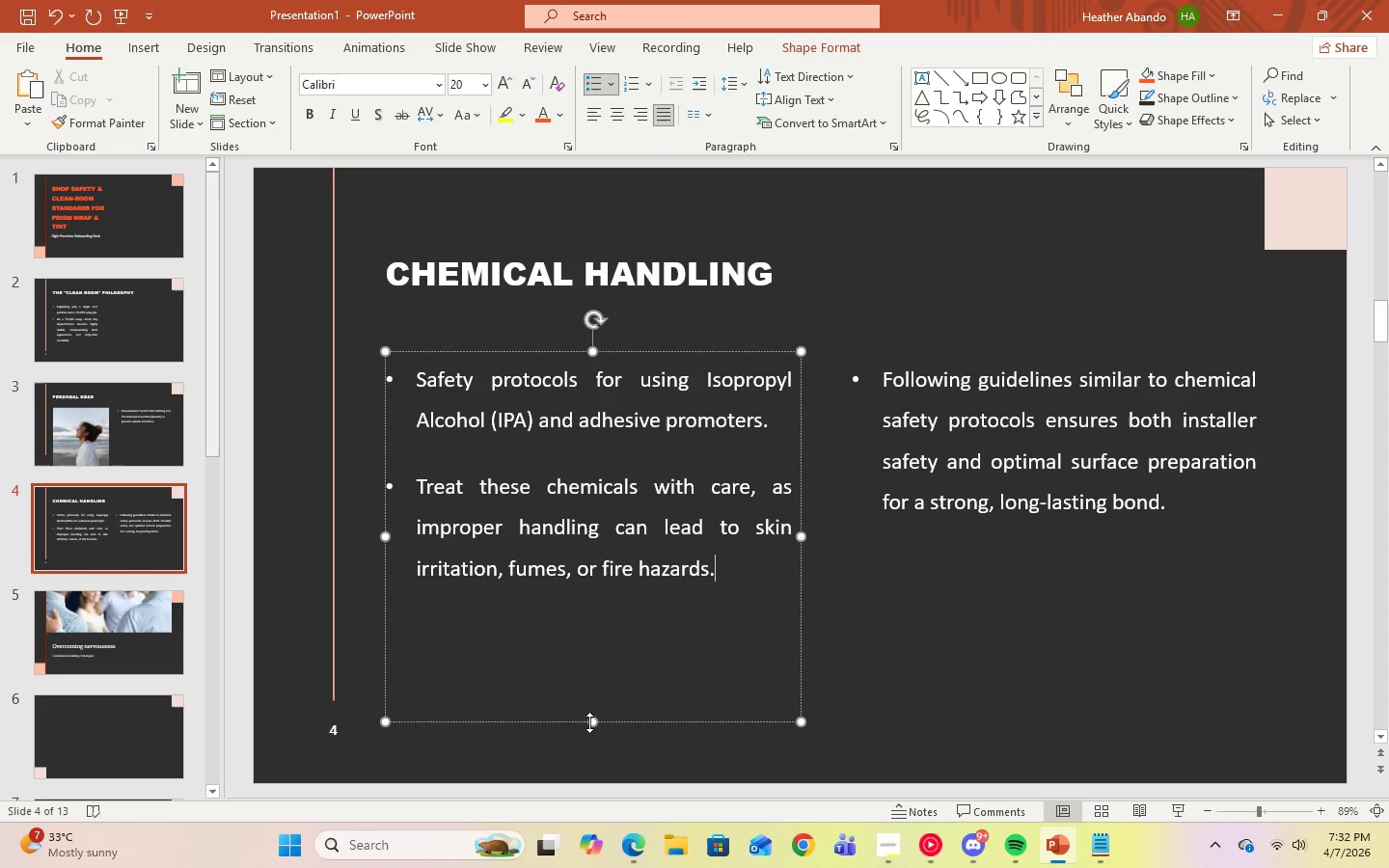 
left_click_drag(start_coordinate=[589, 721], to_coordinate=[587, 600])
 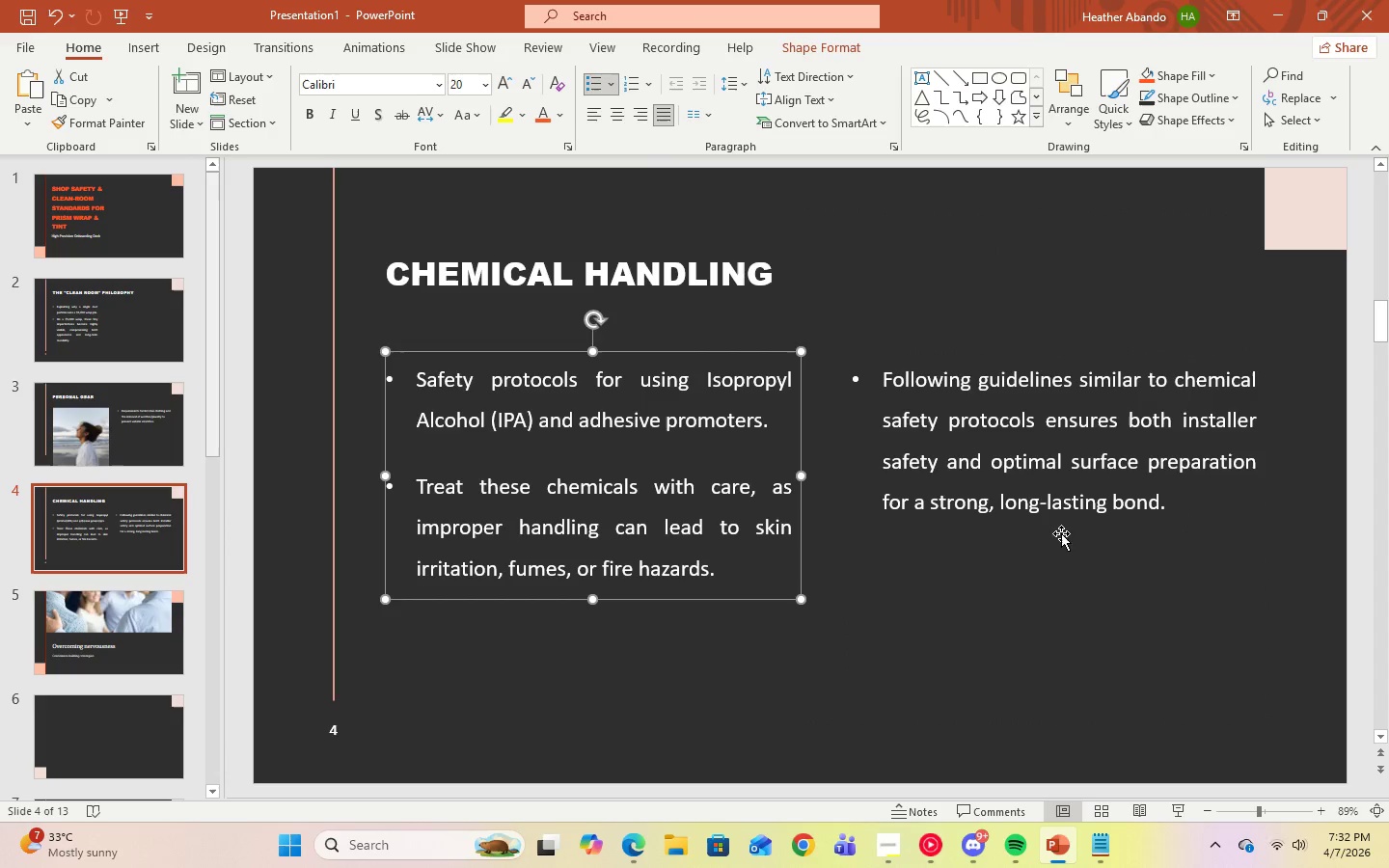 
left_click([1060, 528])
 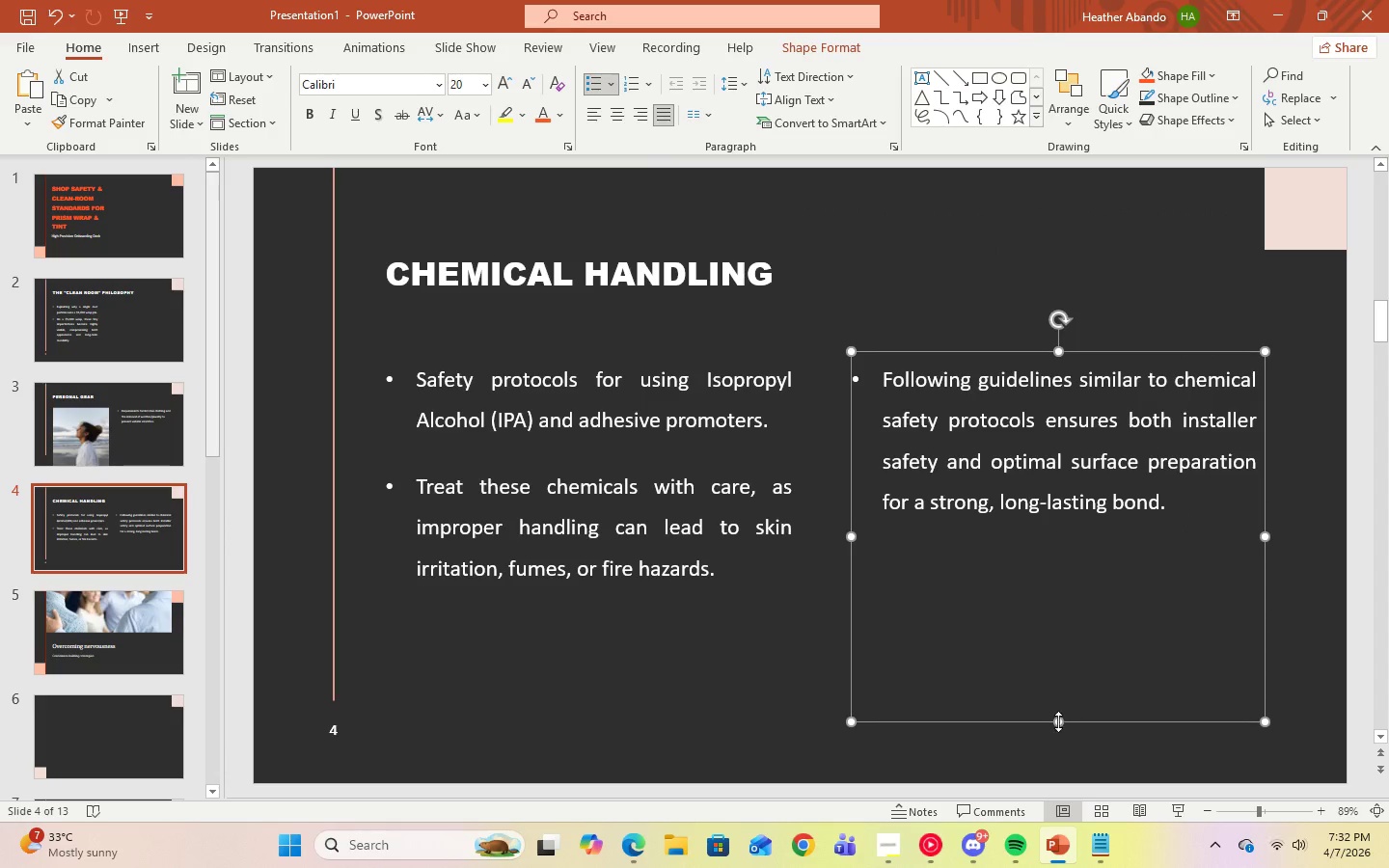 
left_click_drag(start_coordinate=[1056, 724], to_coordinate=[1038, 594])
 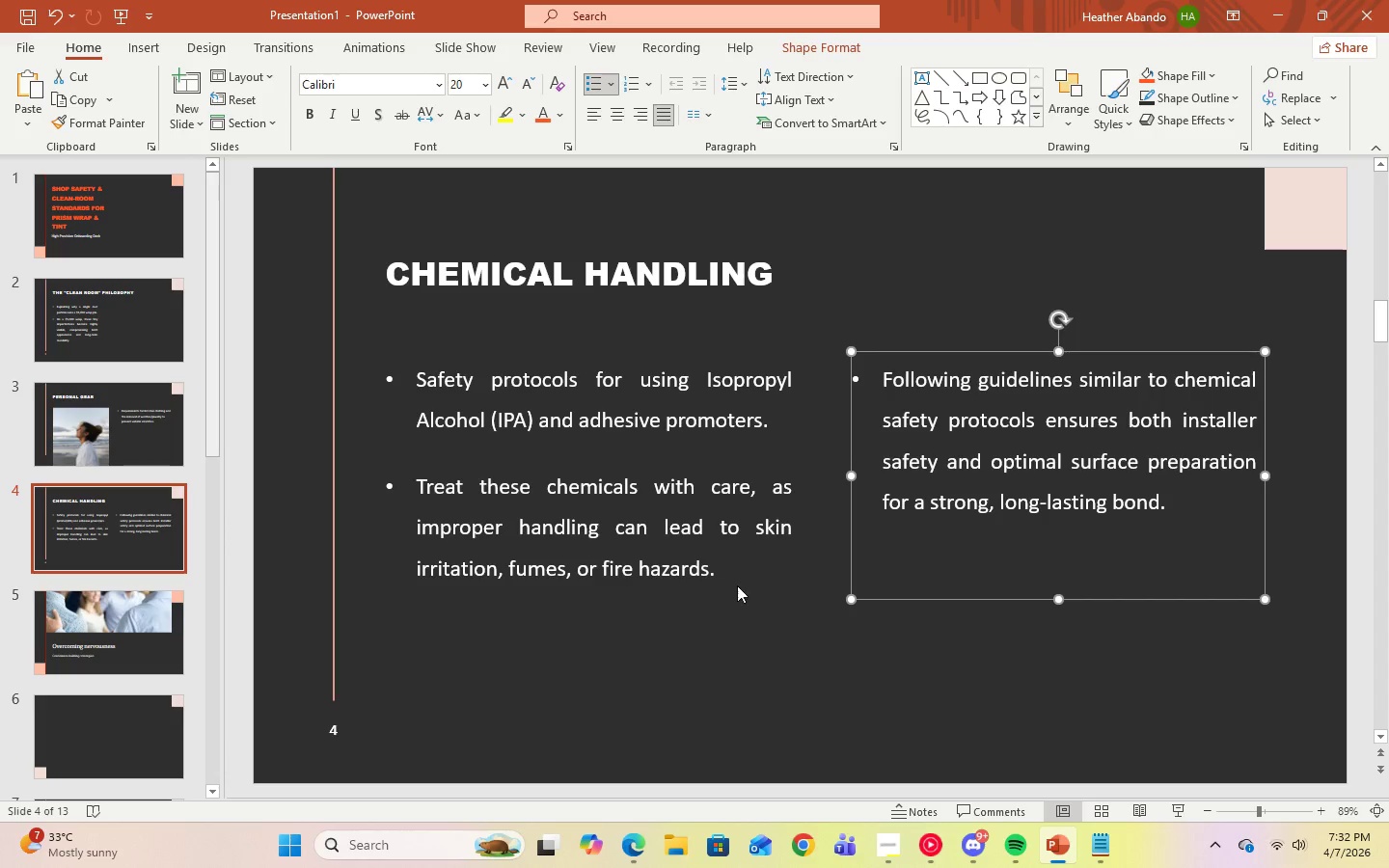 
left_click([745, 583])
 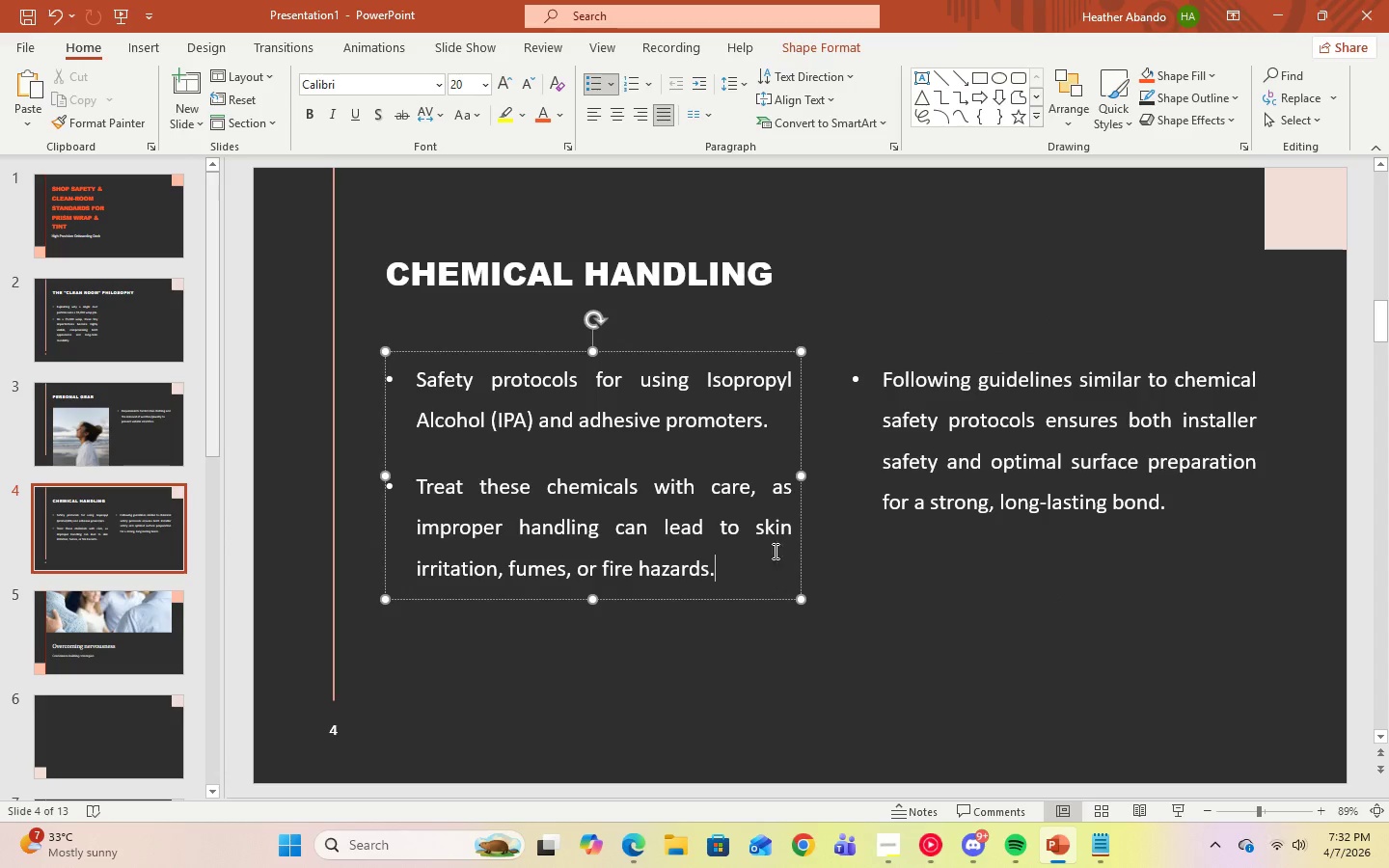 
double_click([942, 562])
 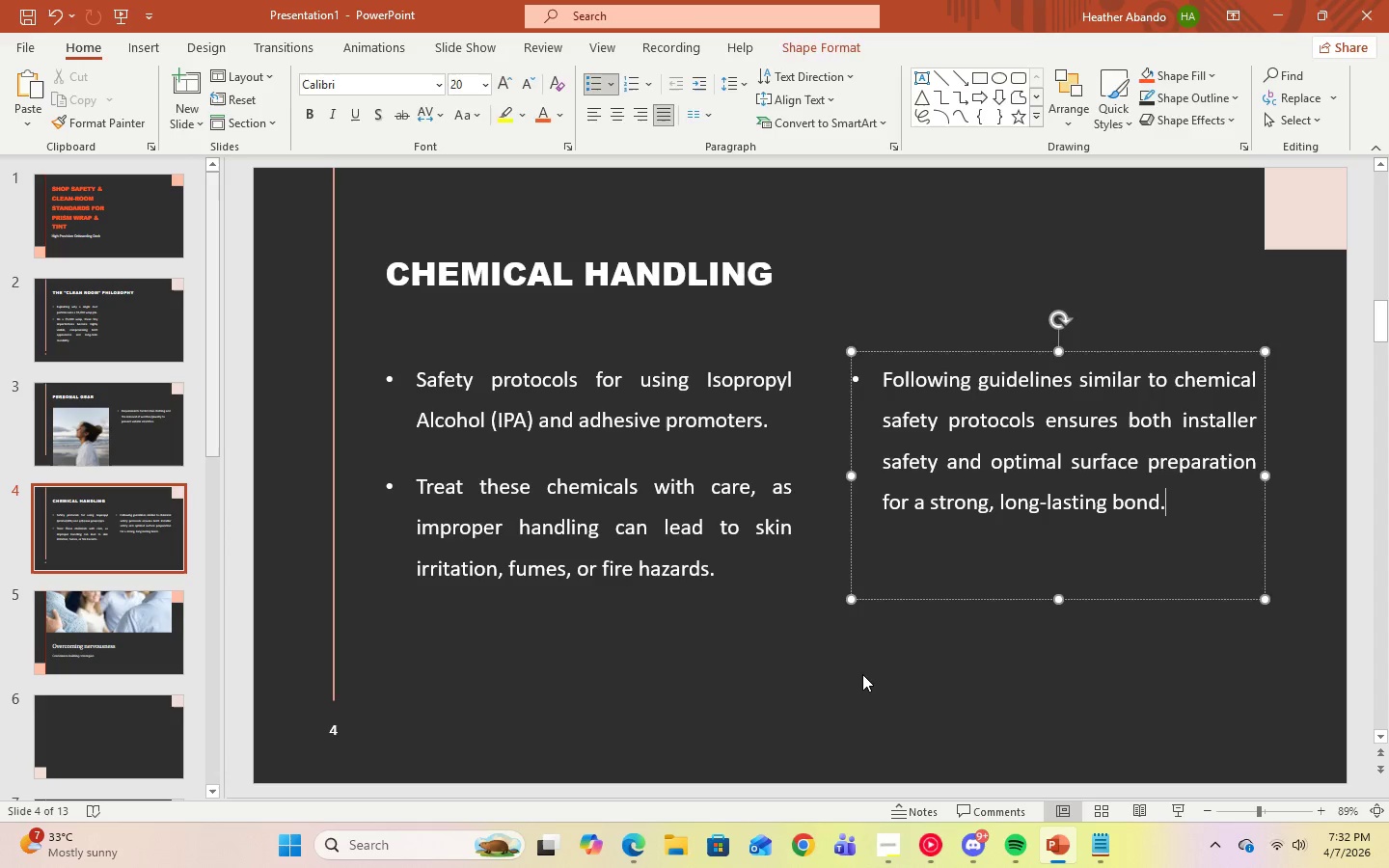 
left_click([858, 675])
 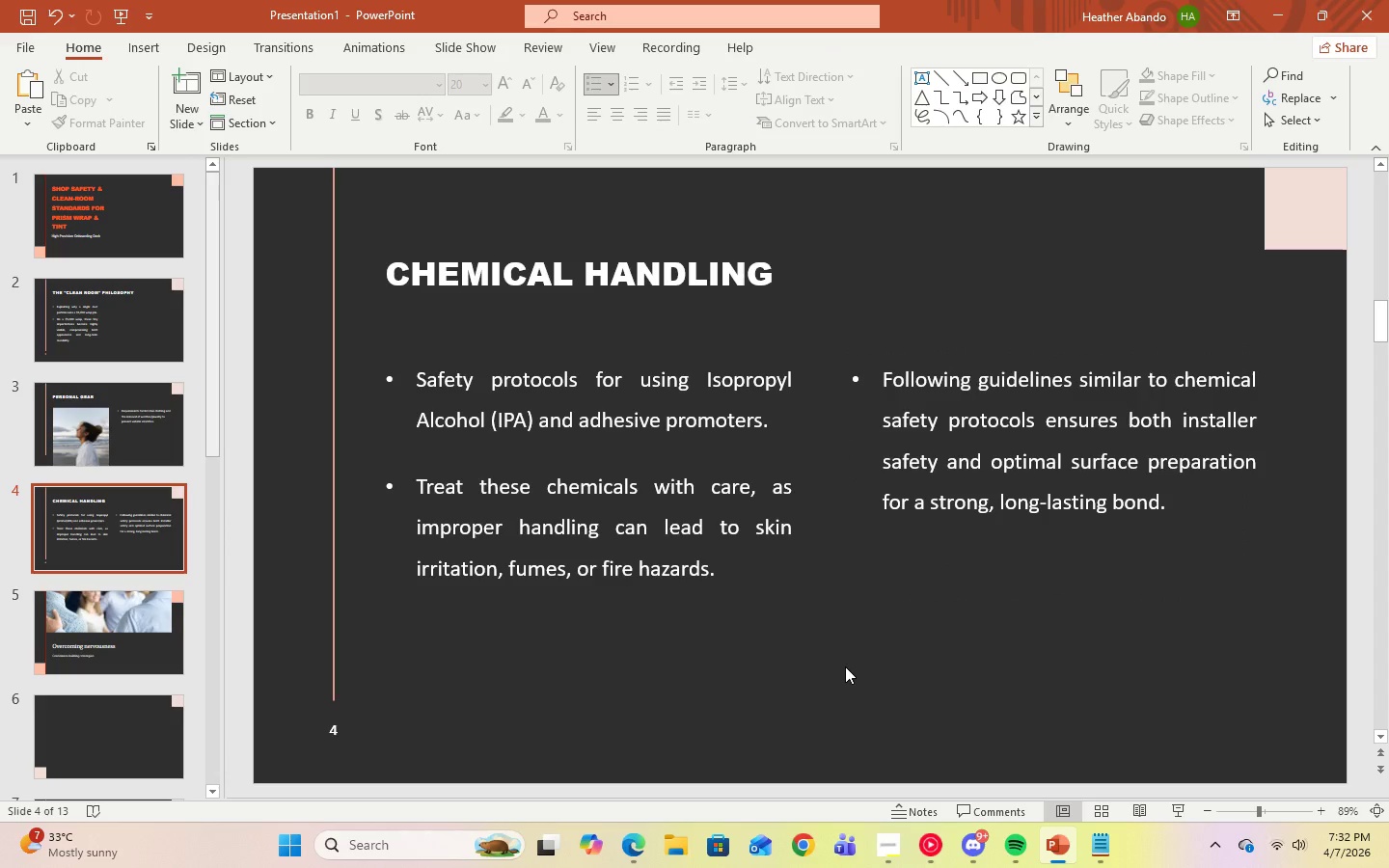 
wait(11.94)
 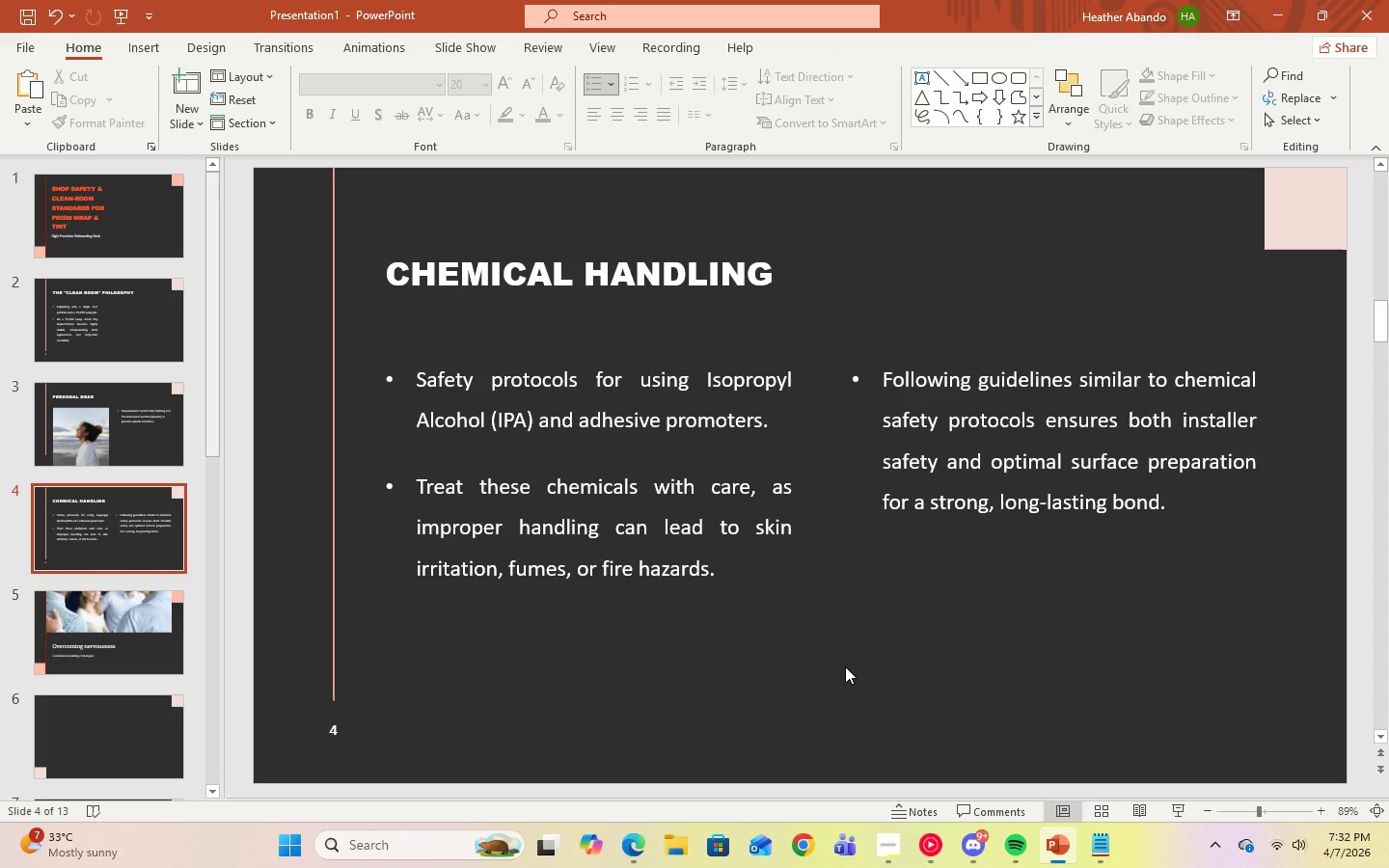 
left_click([776, 424])
 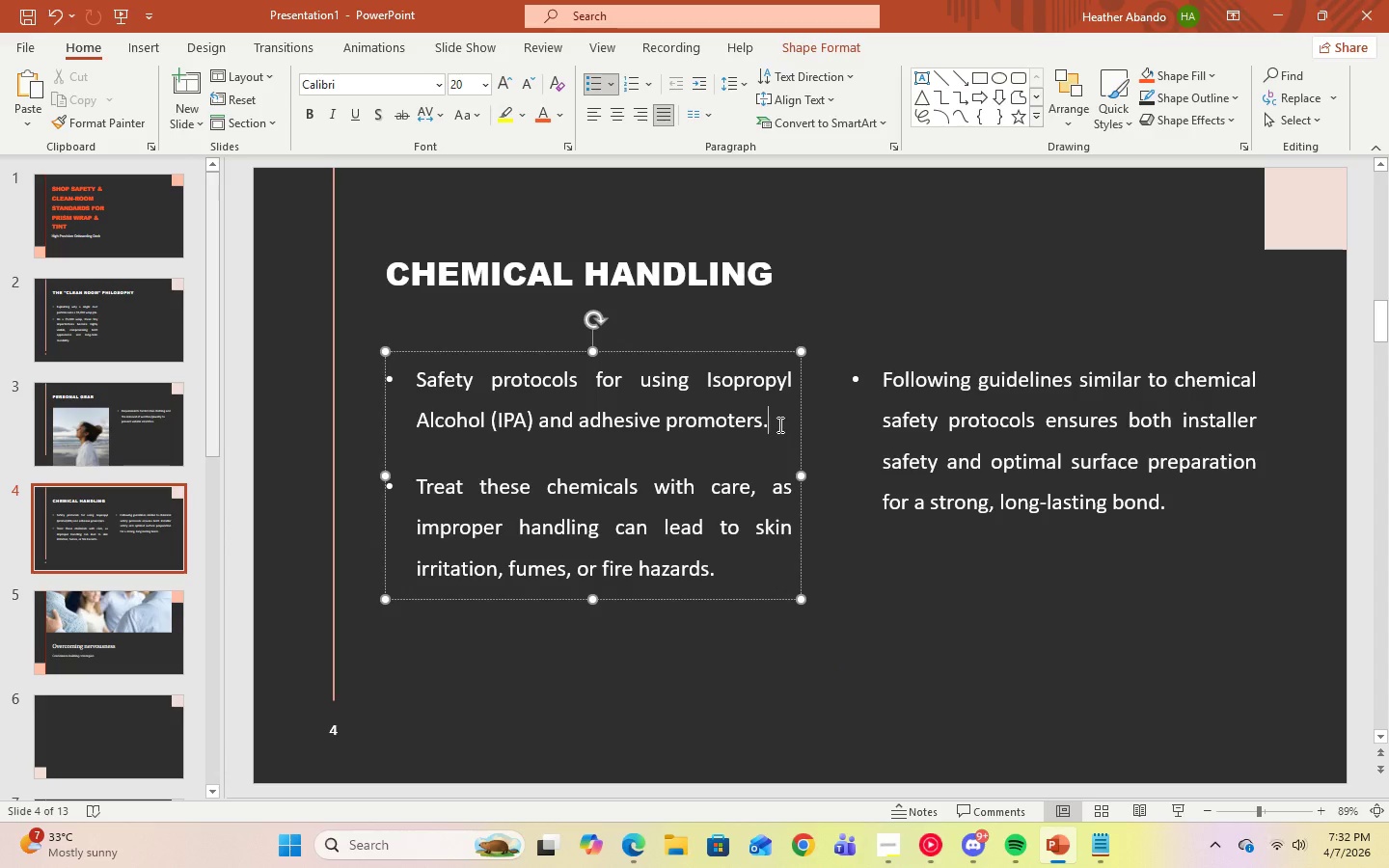 
key(Backspace)
 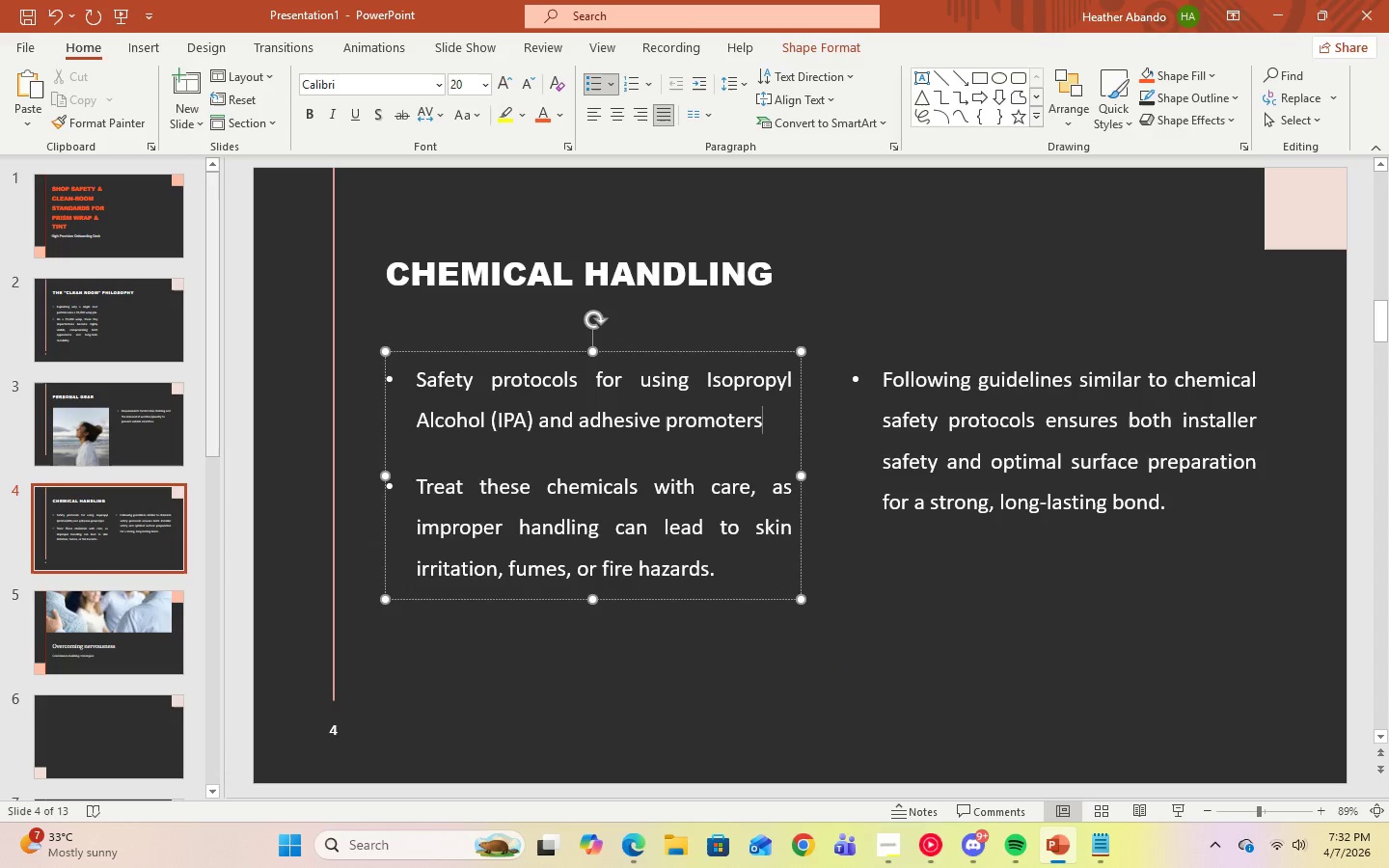 
key(Shift+Semicolon)
 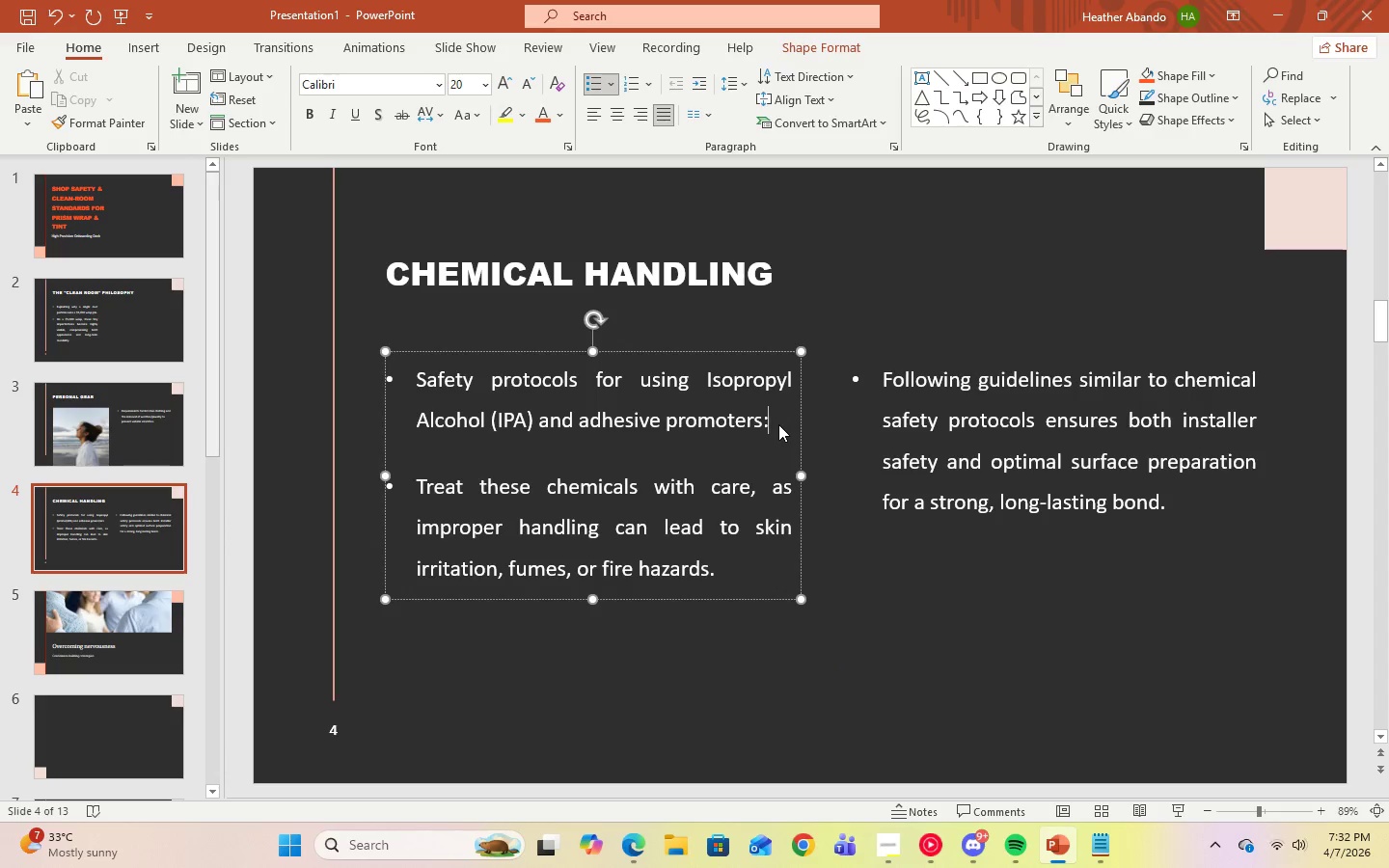 
scroll: coordinate [778, 424], scroll_direction: up, amount: 1.0
 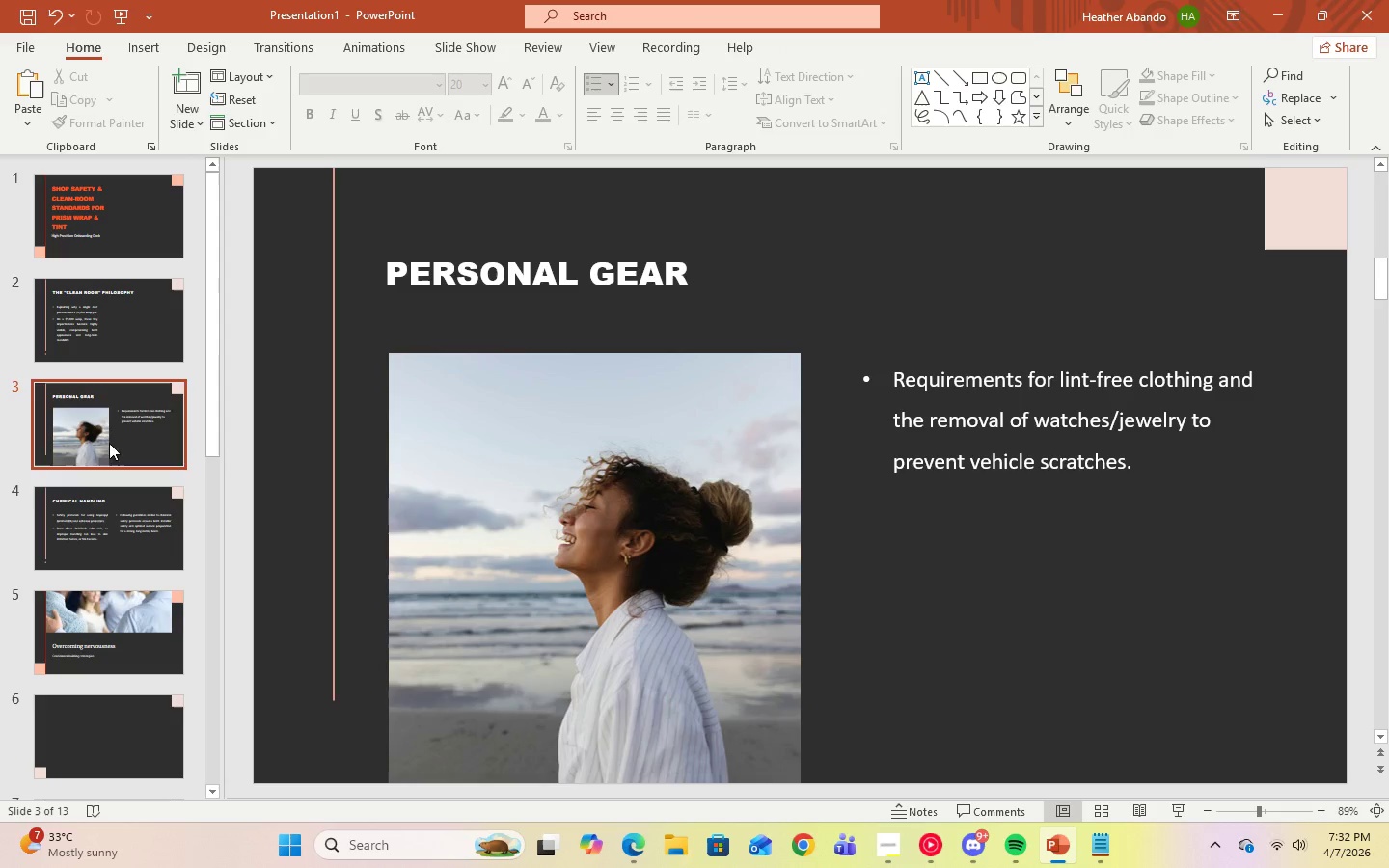 
left_click([97, 508])
 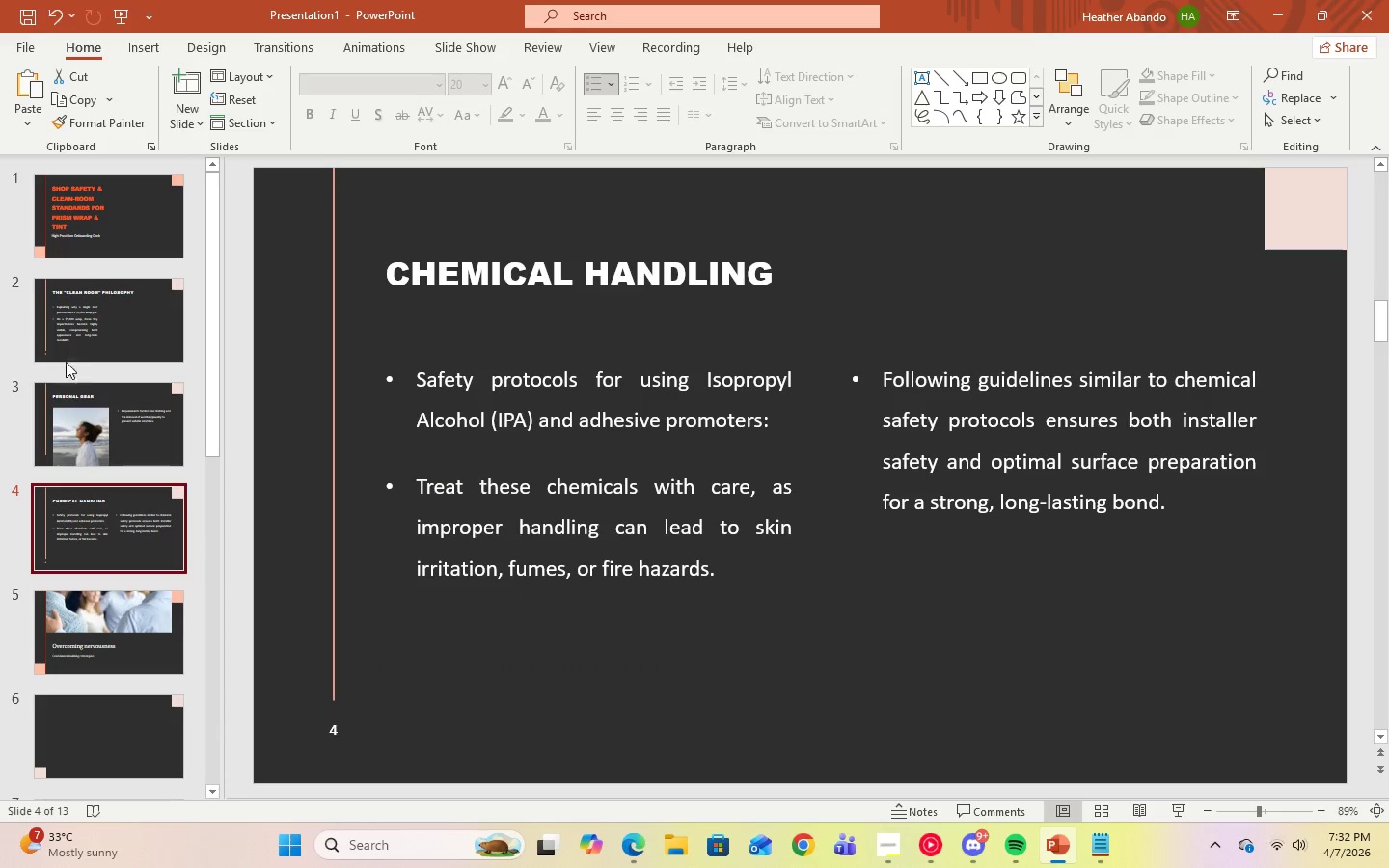 
left_click([112, 345])
 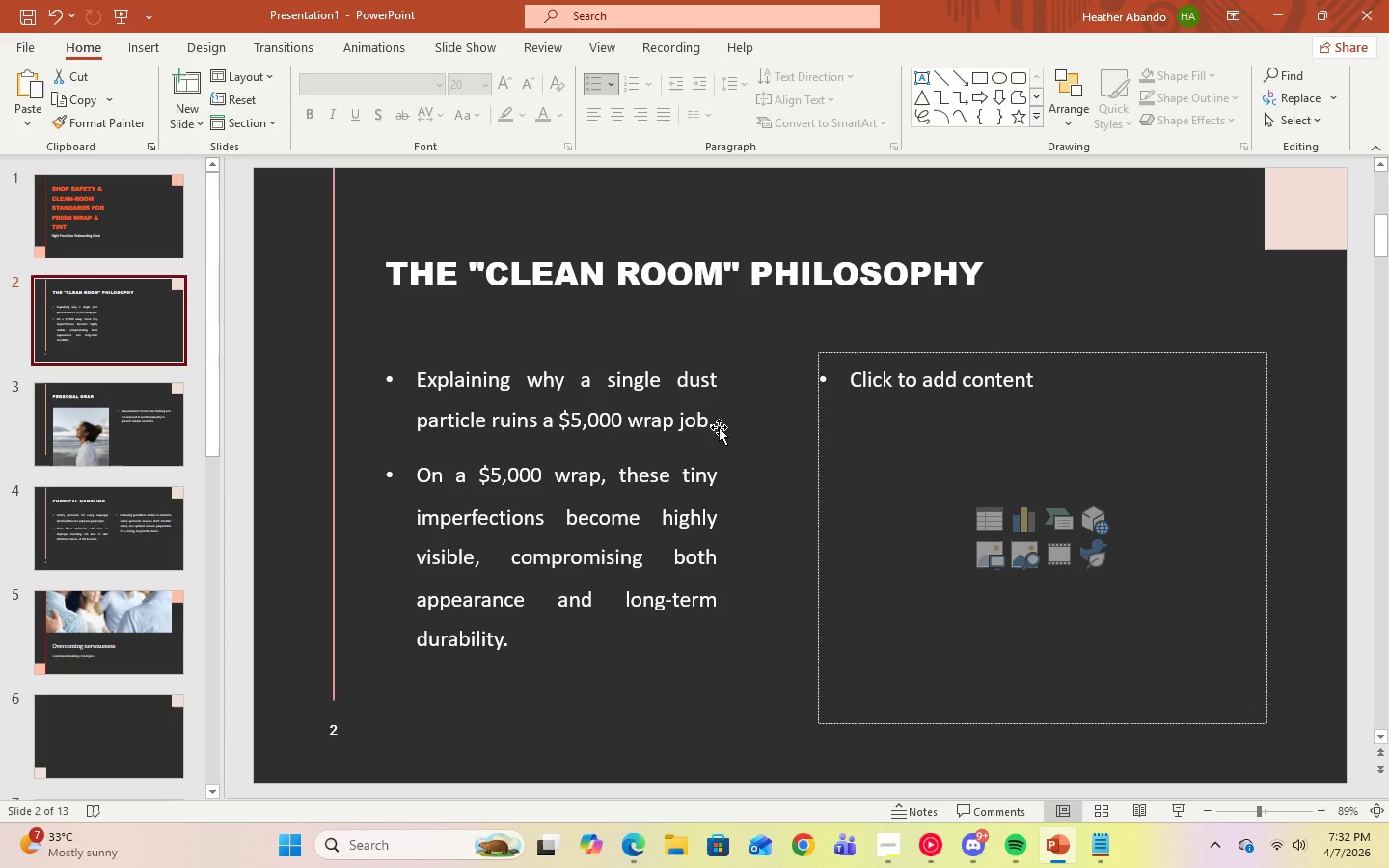 
left_click([712, 420])
 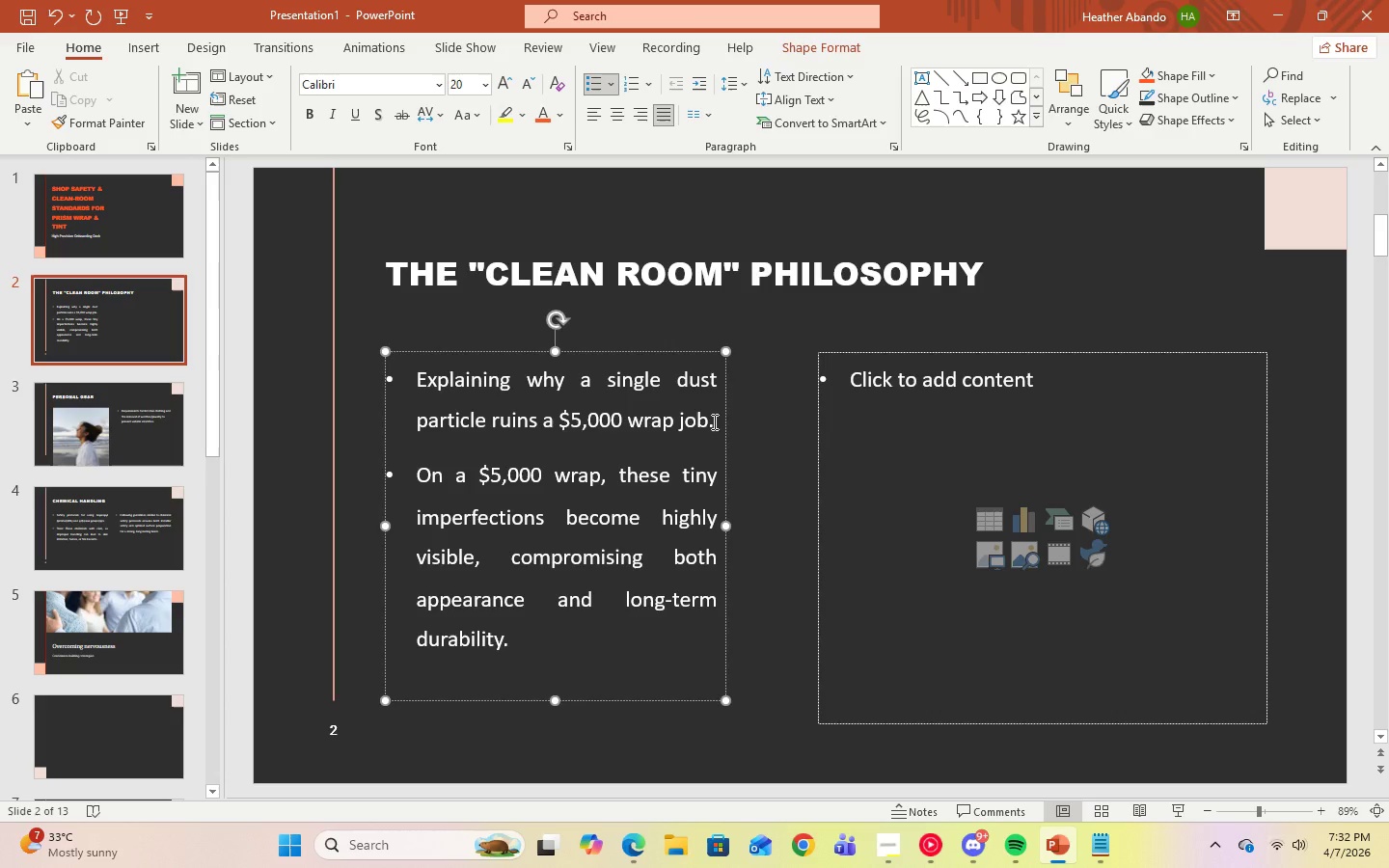 
key(Backspace)
 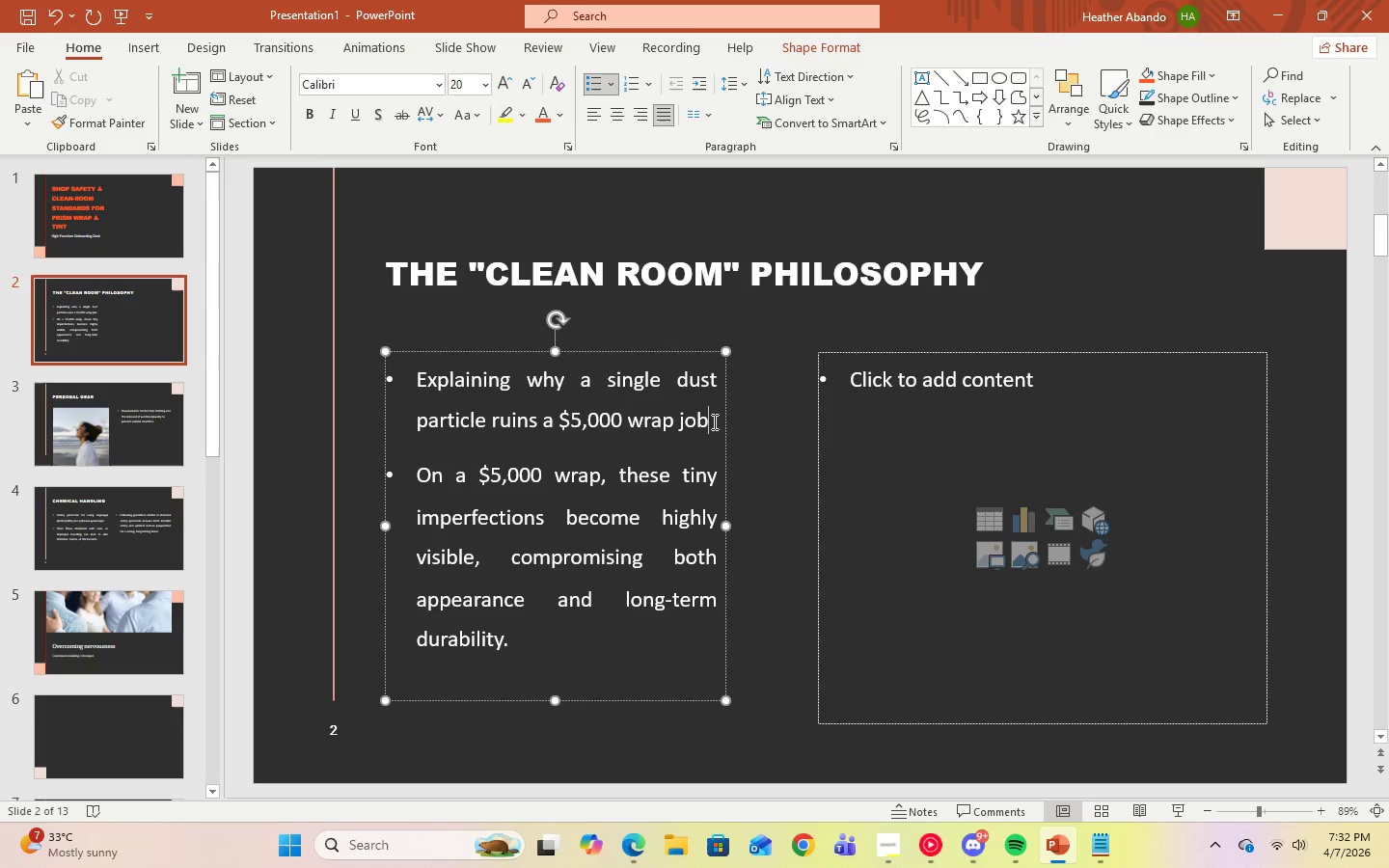 
key(Shift+Semicolon)
 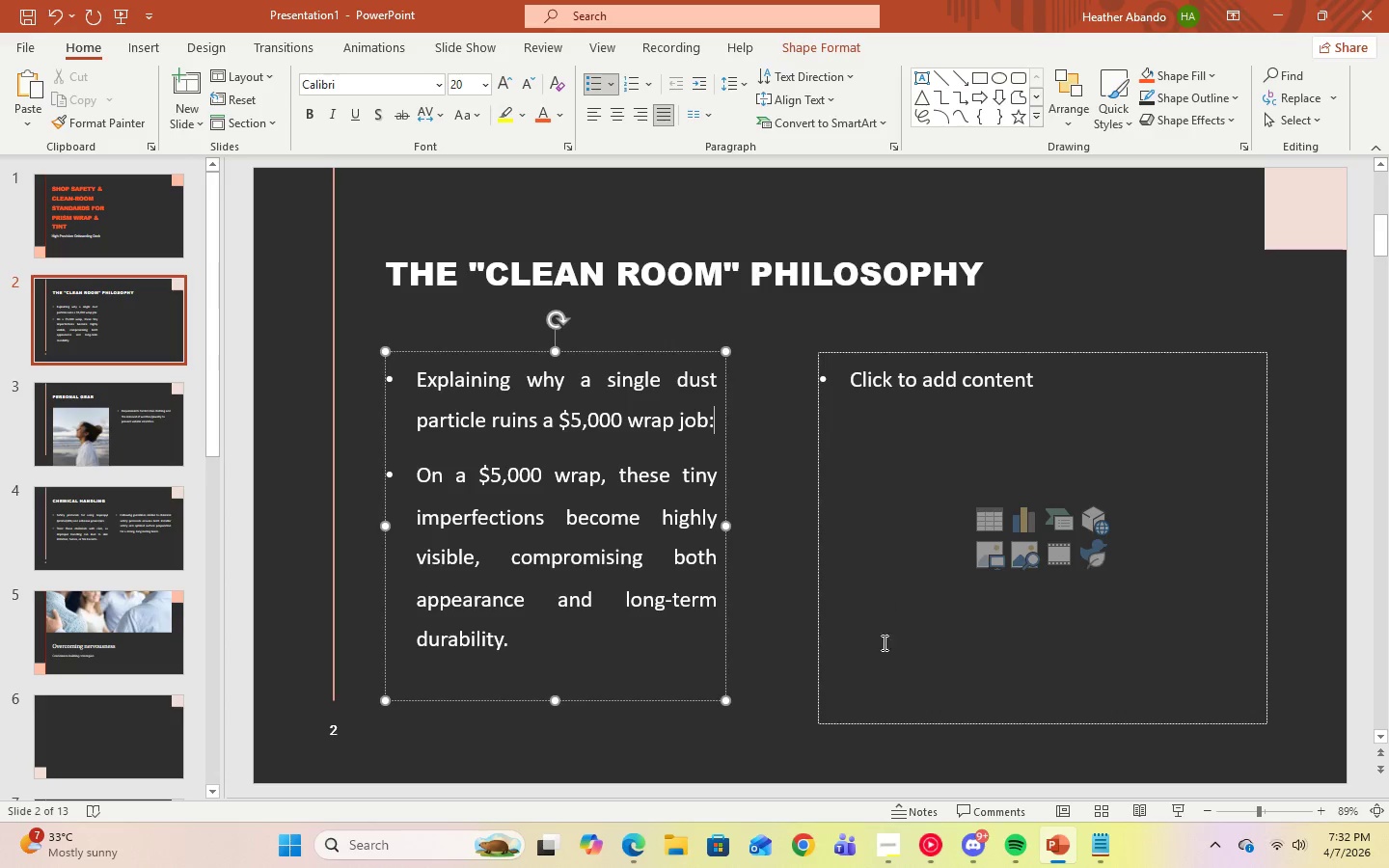 
left_click([766, 715])
 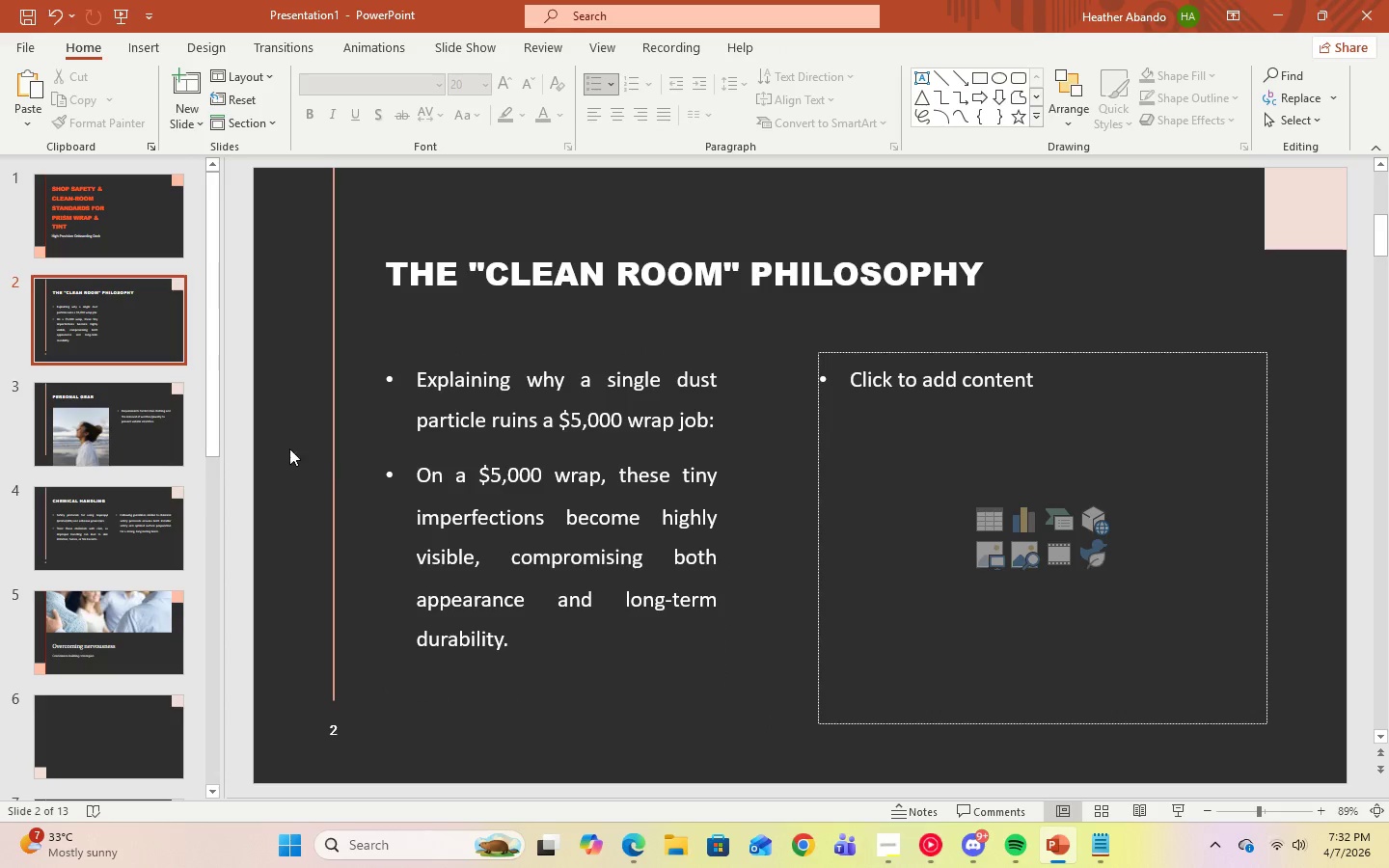 
left_click([113, 438])
 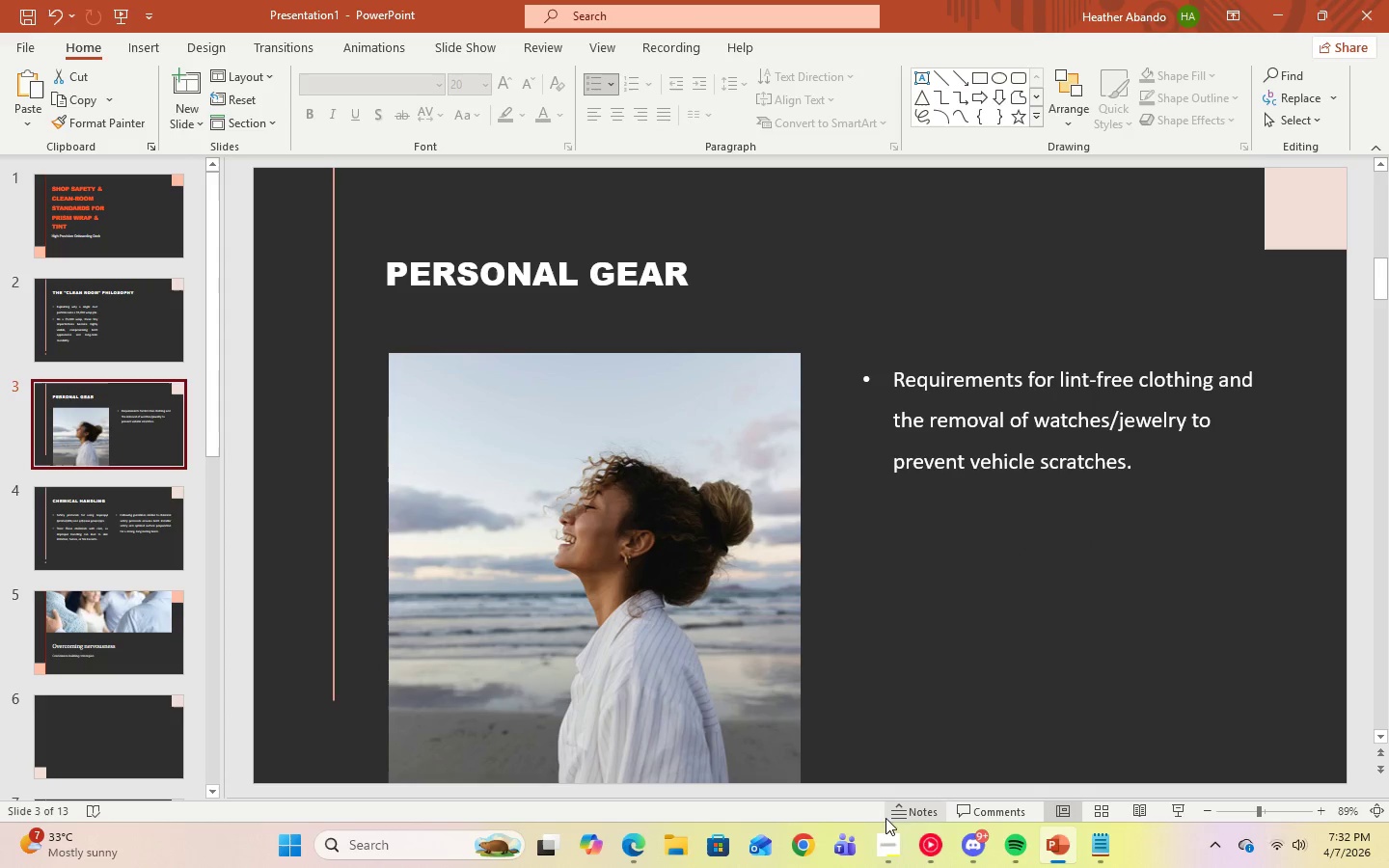 
left_click([896, 842])